 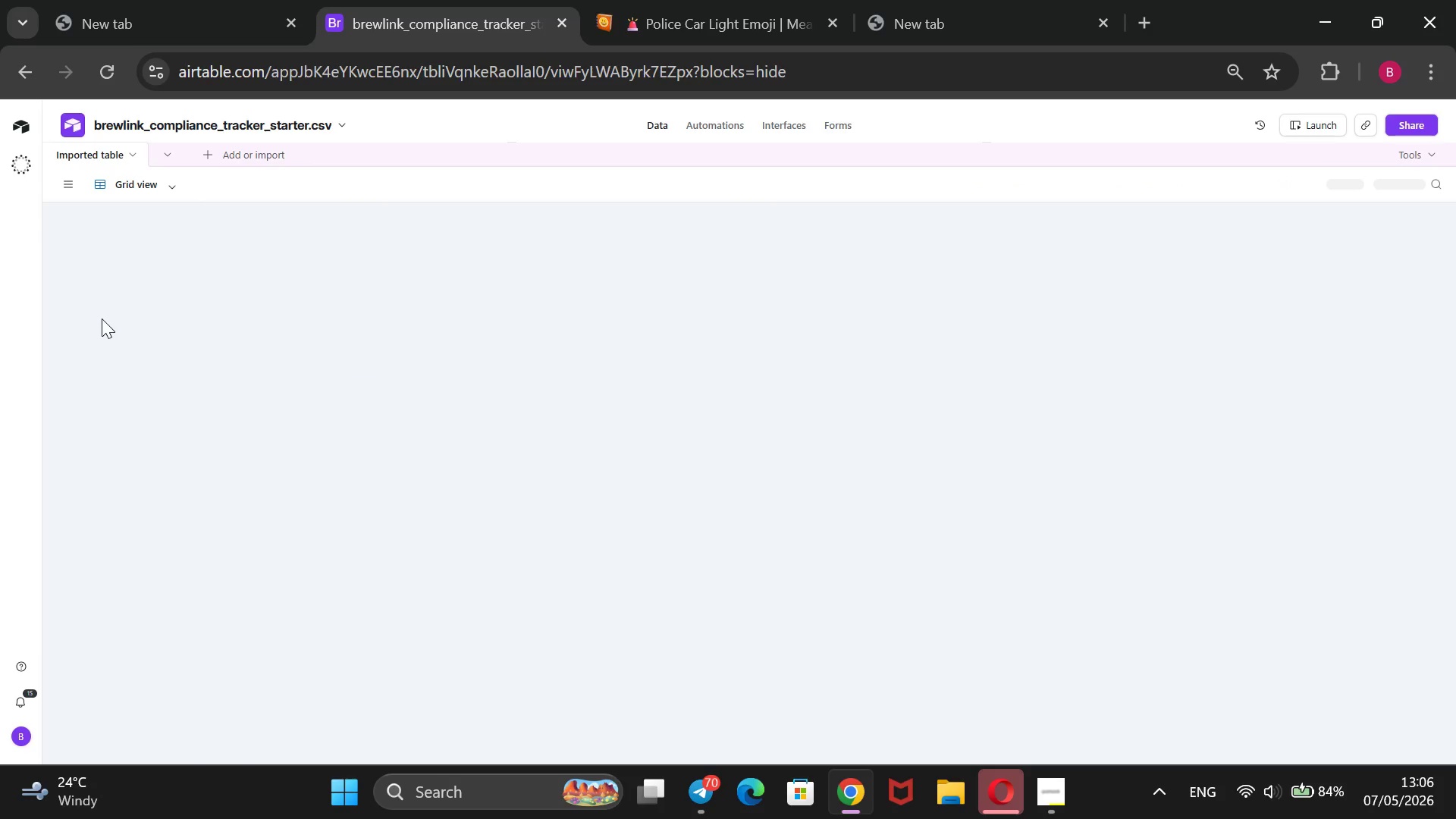 
left_click([1165, 191])
 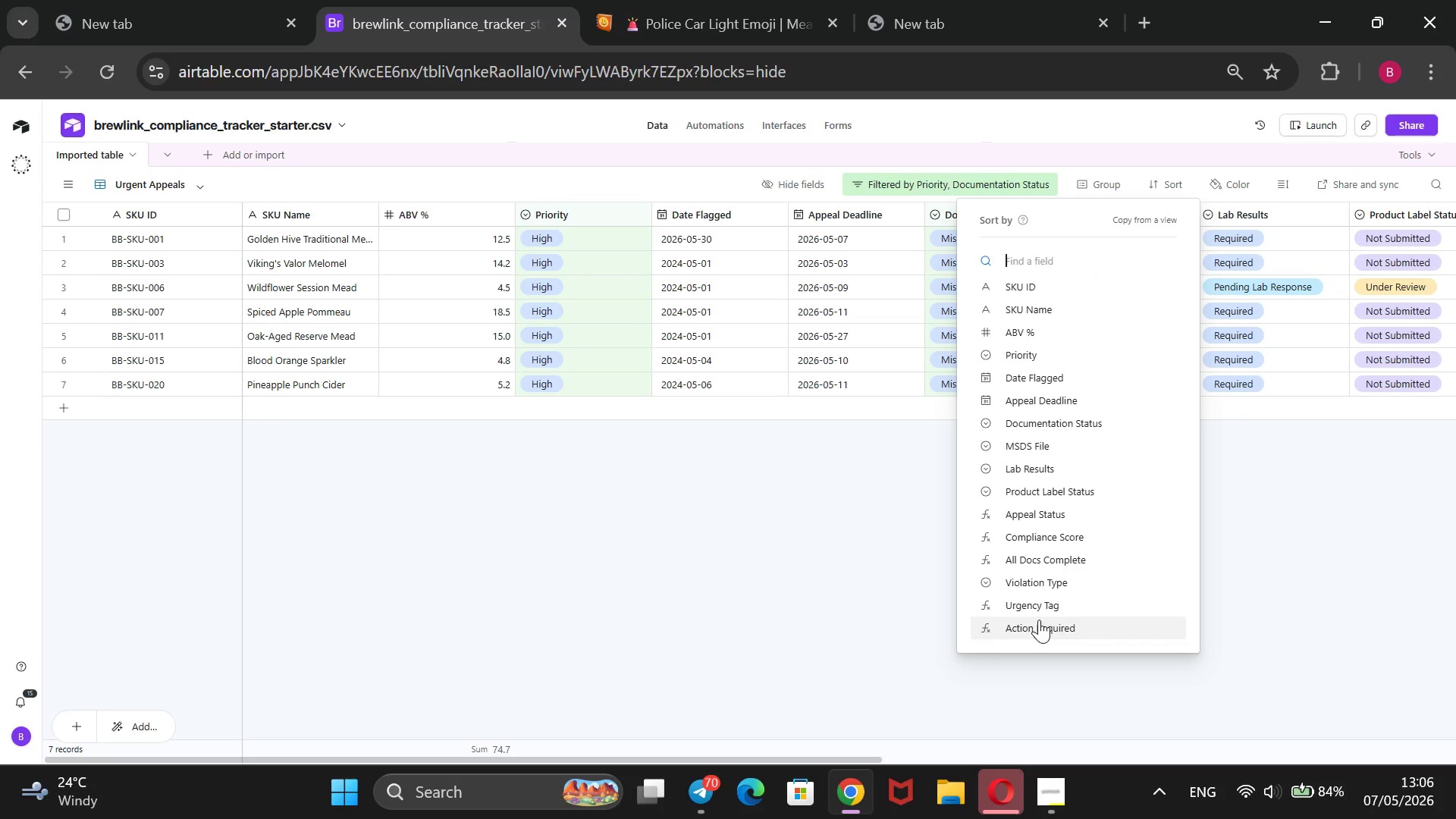 
wait(6.8)
 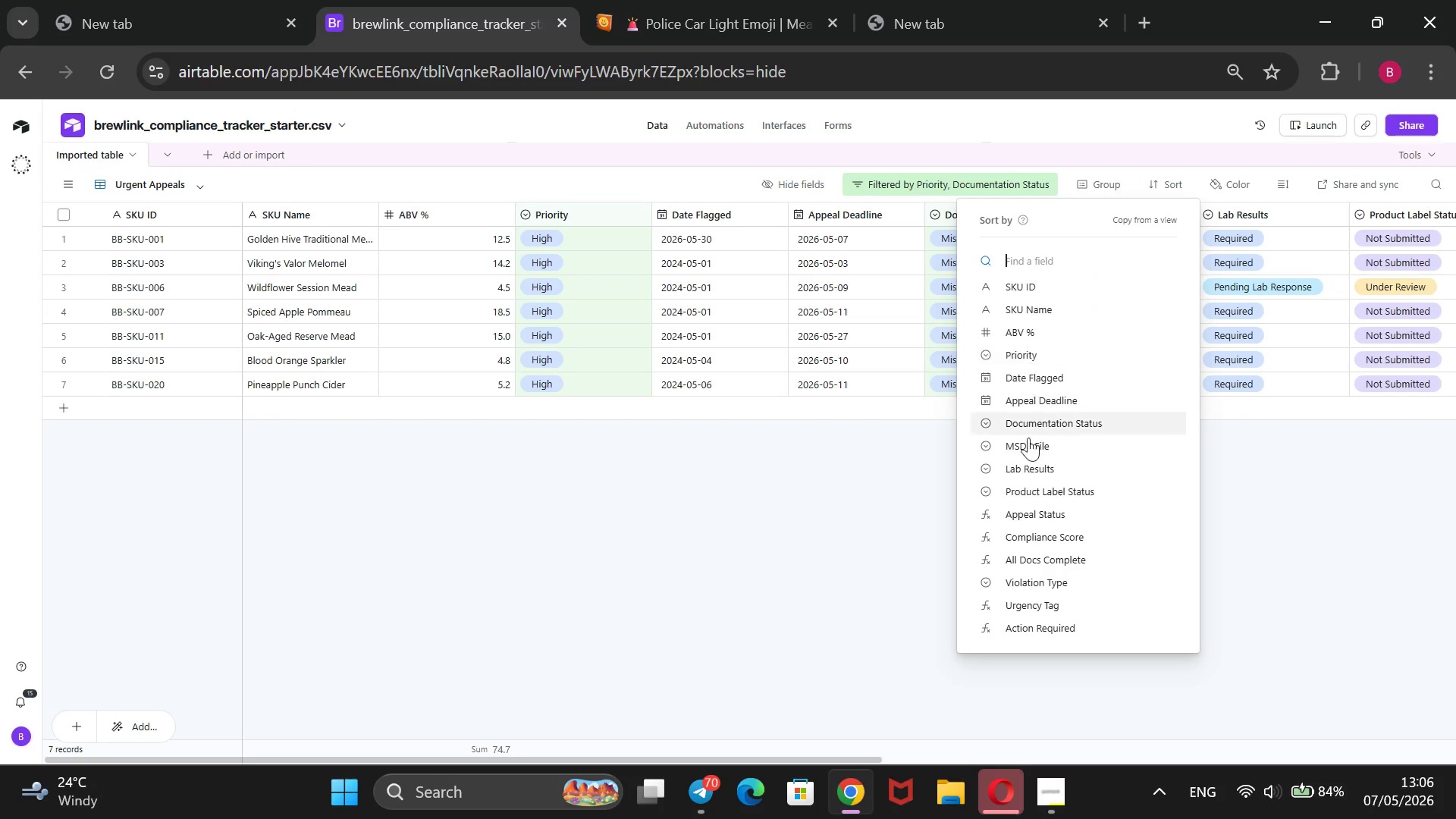 
left_click([1056, 400])
 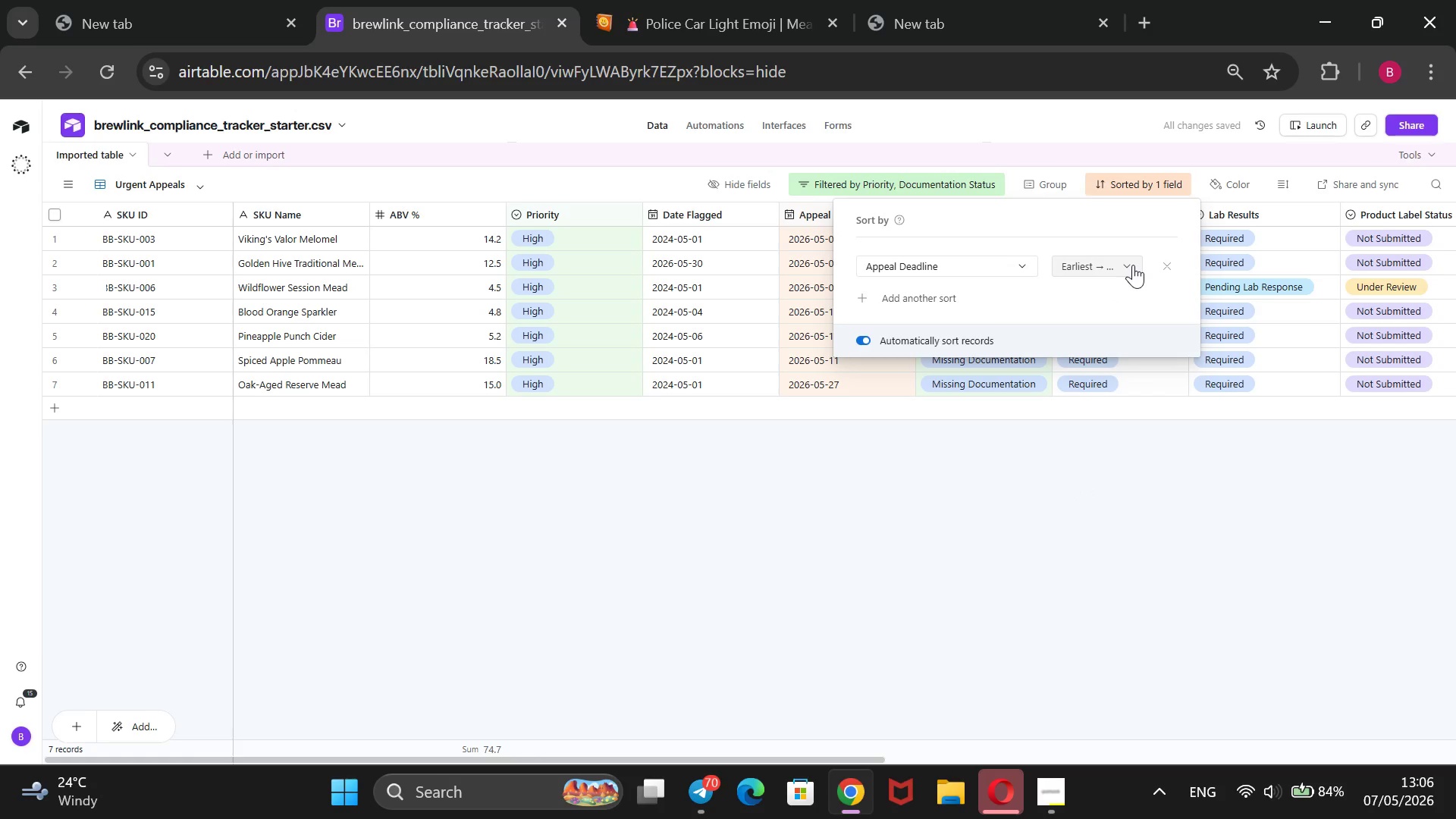 
wait(7.73)
 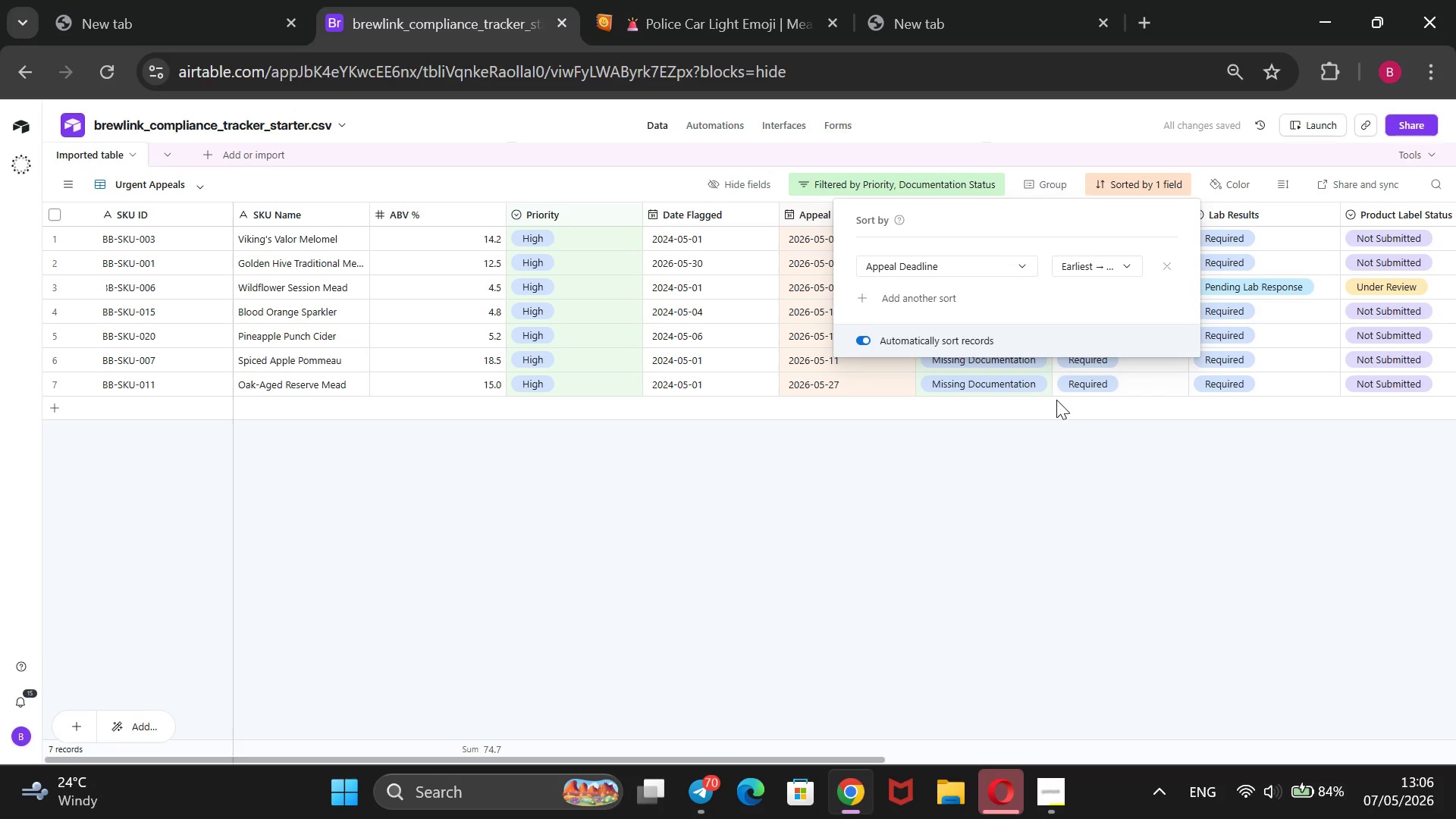 
left_click([1127, 268])
 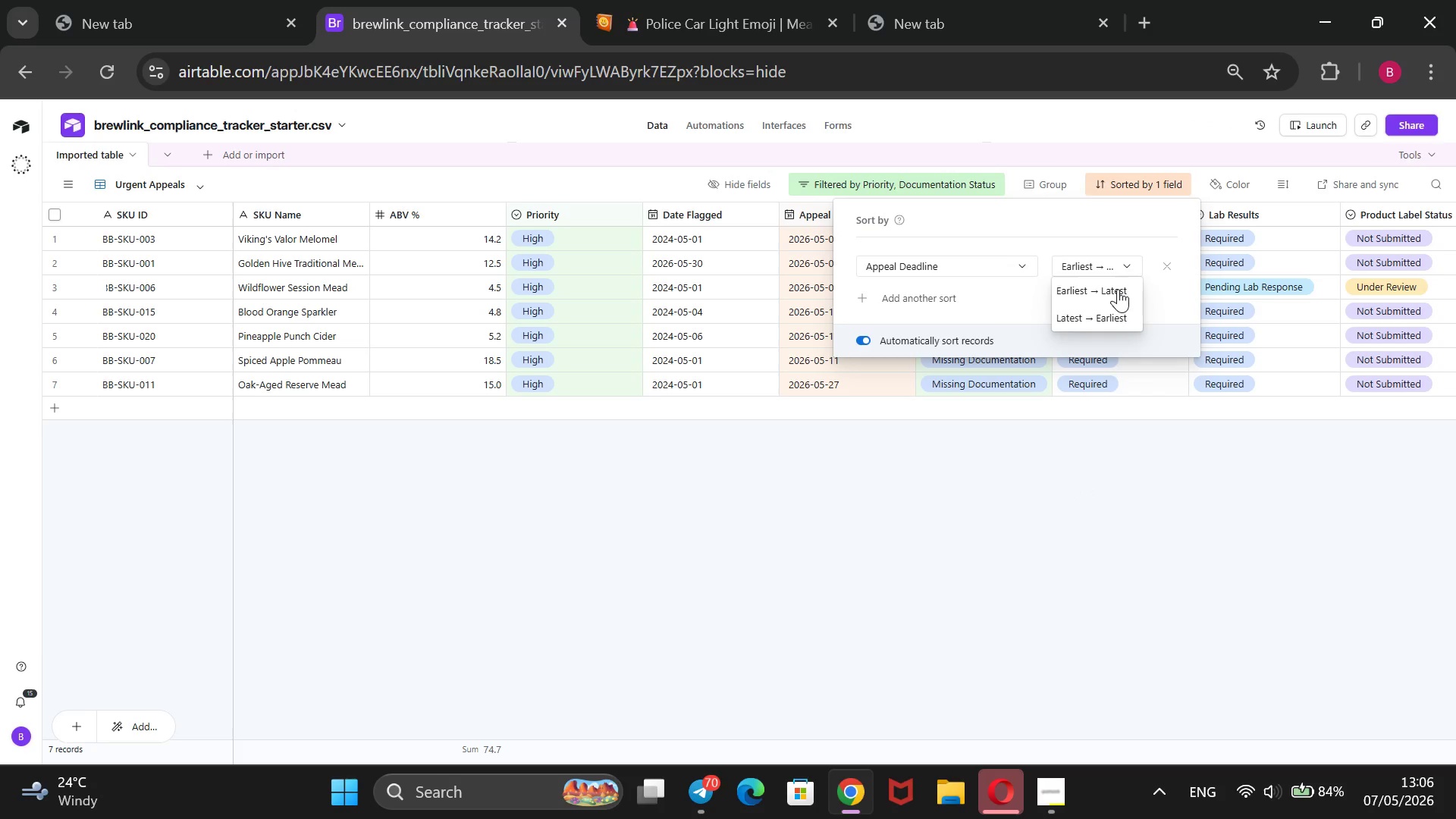 
left_click([1118, 289])
 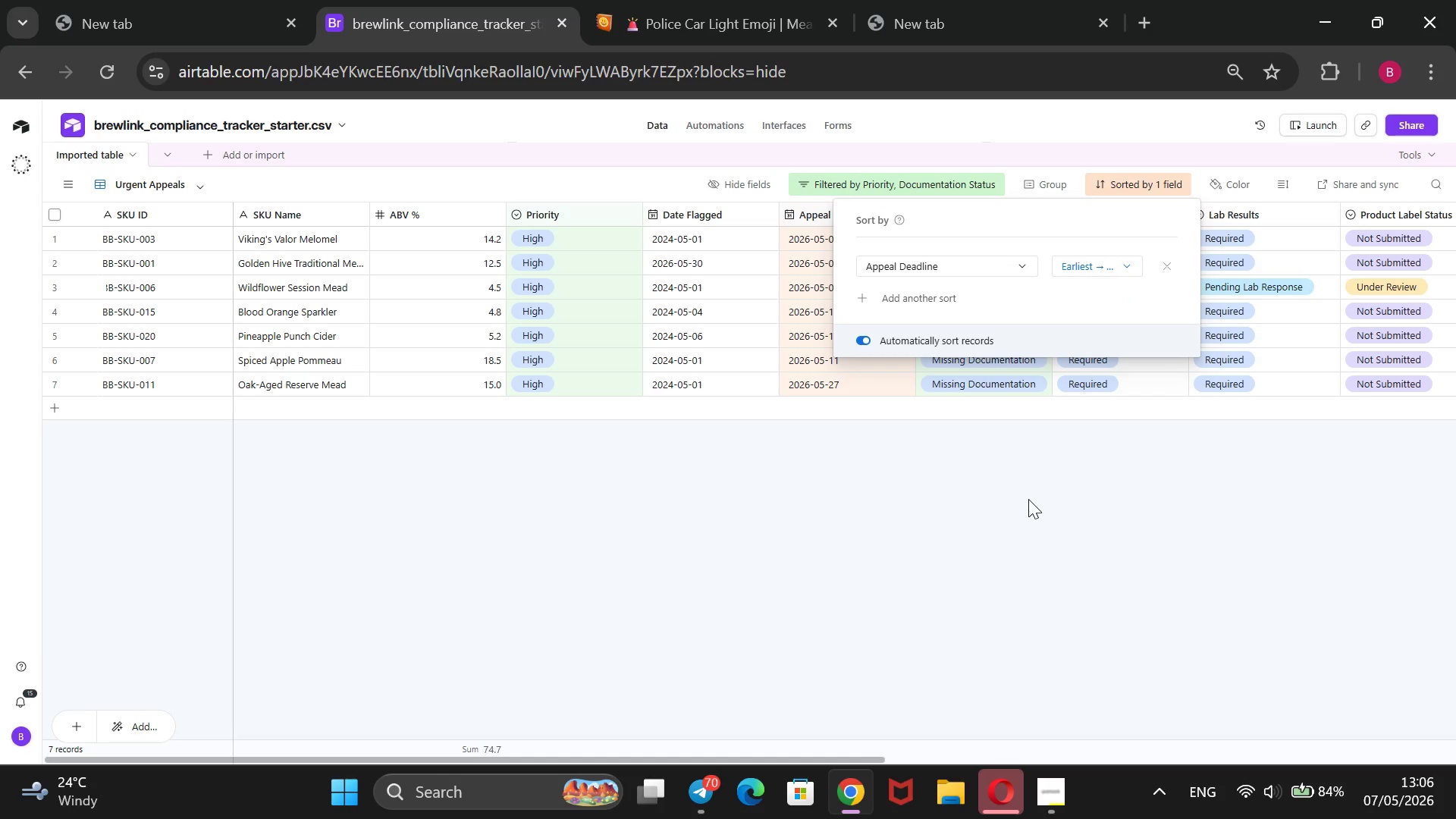 
wait(10.88)
 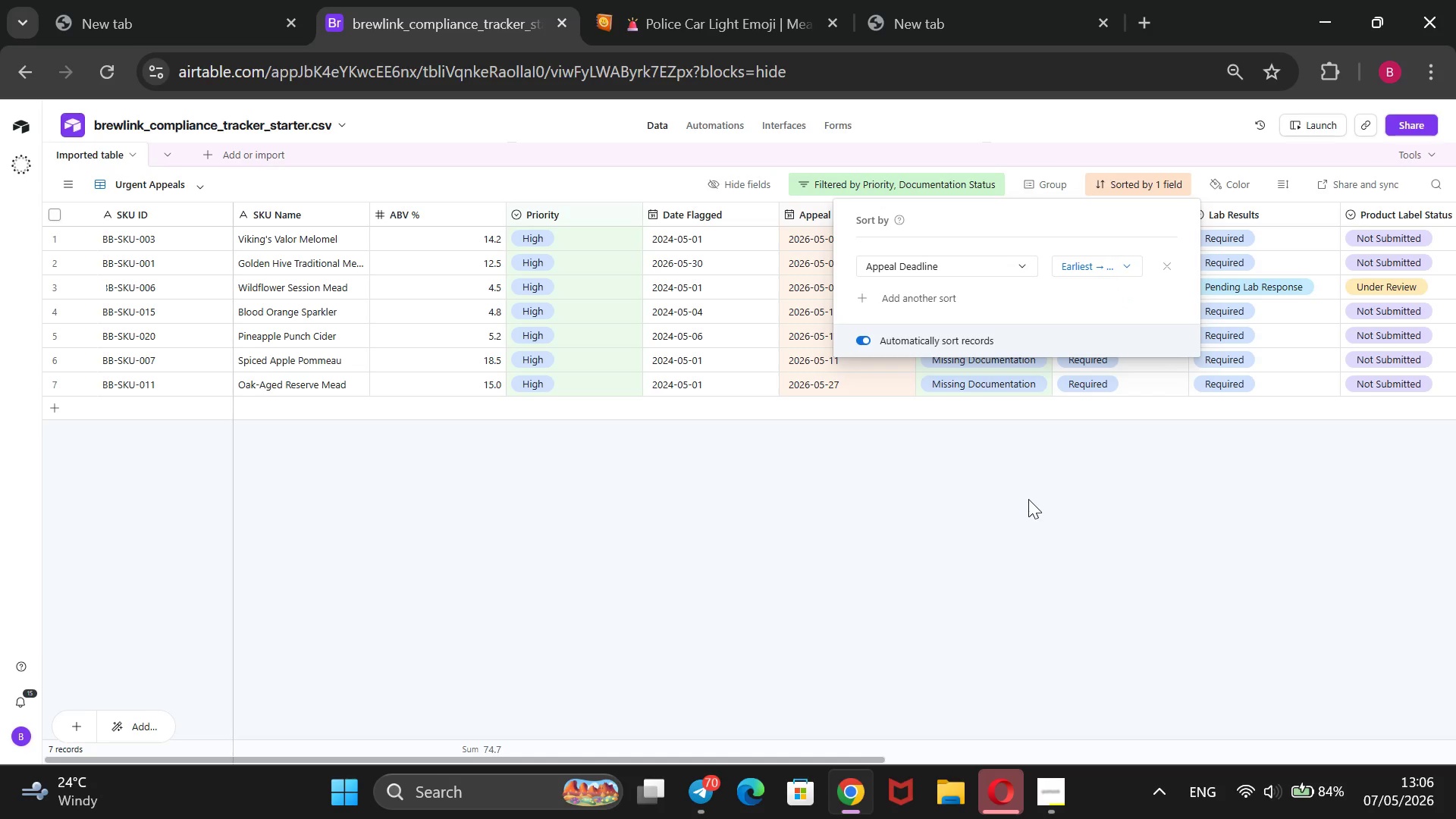 
left_click([990, 510])
 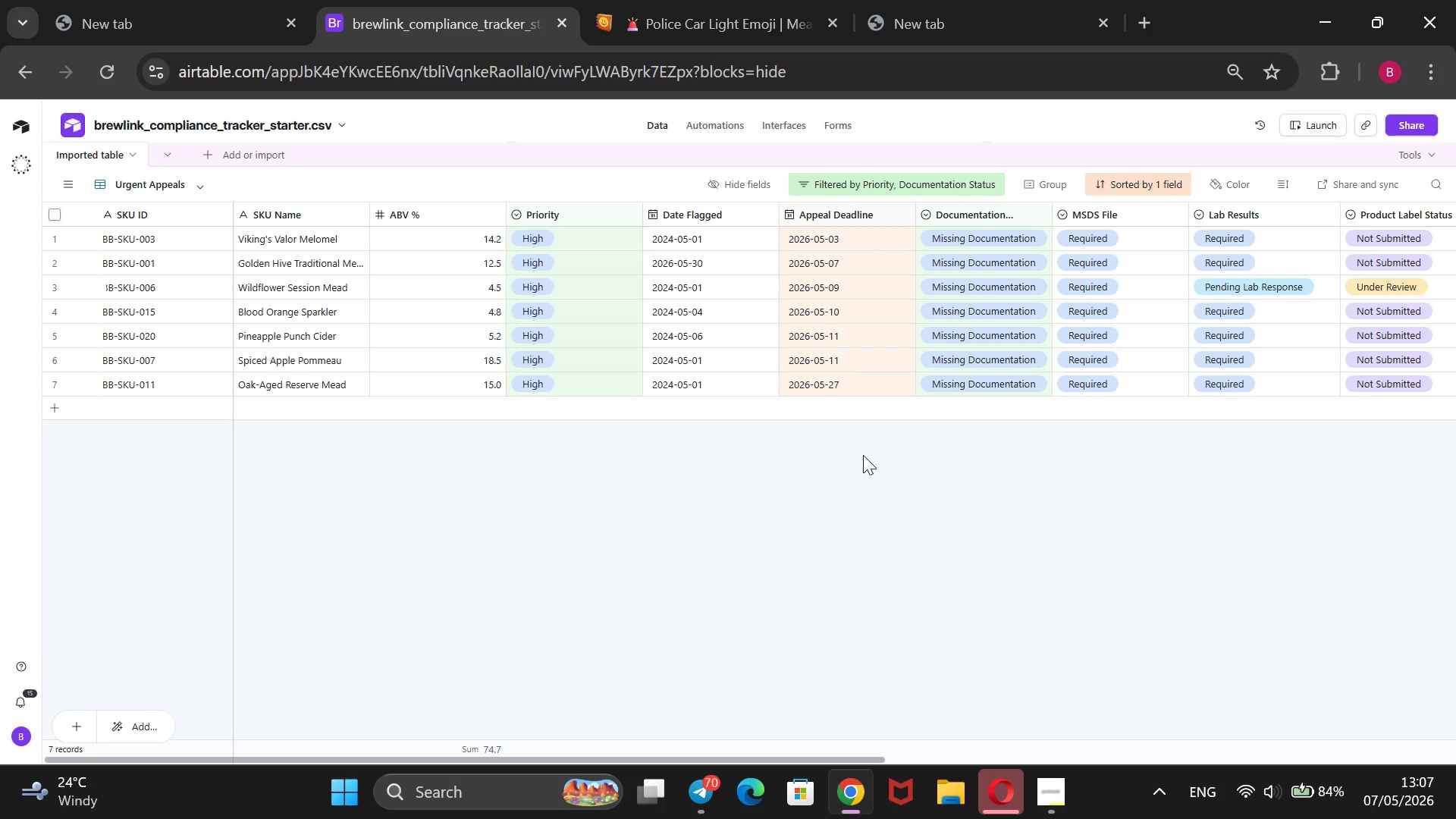 
wait(8.39)
 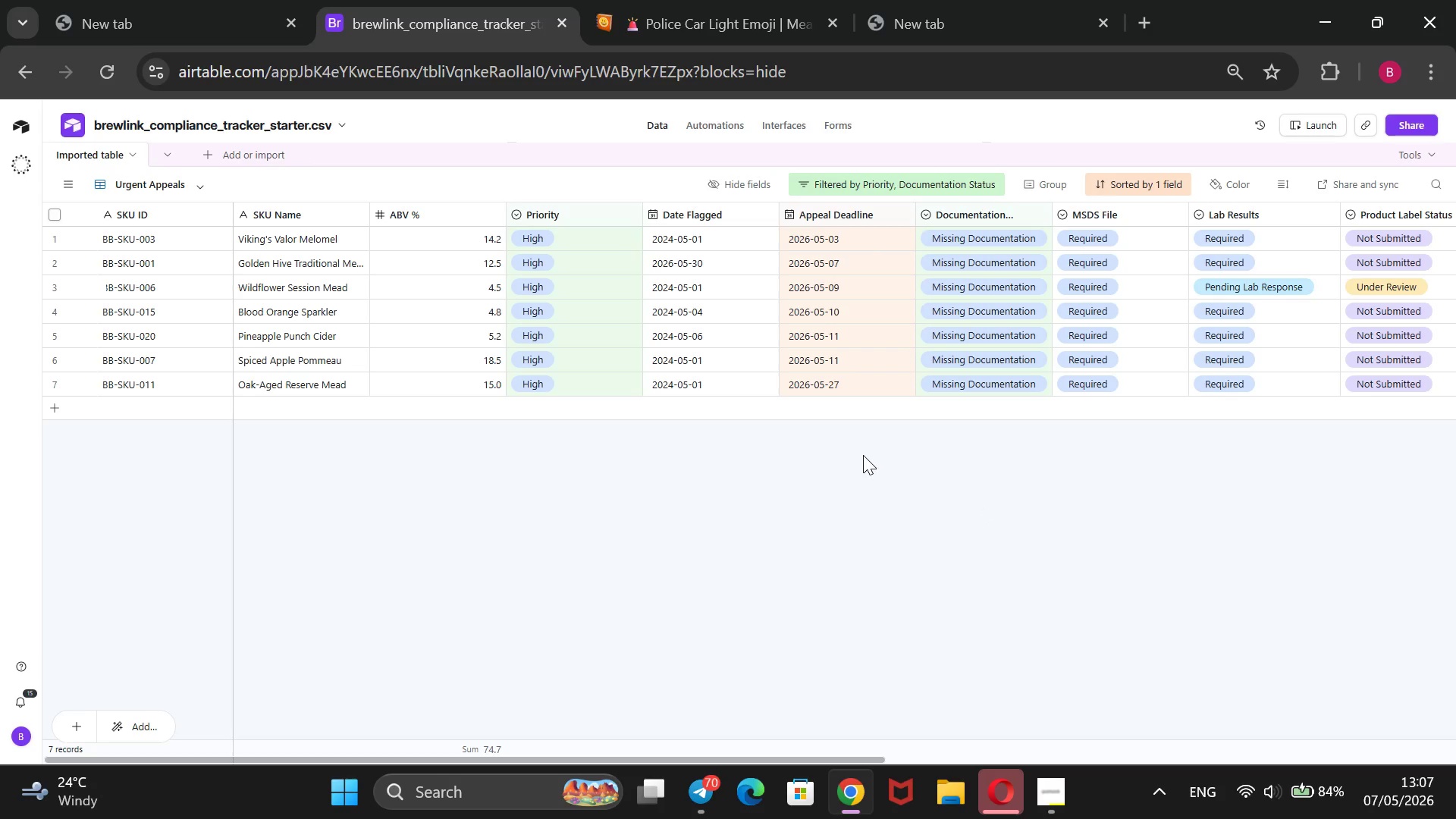 
left_click([747, 244])
 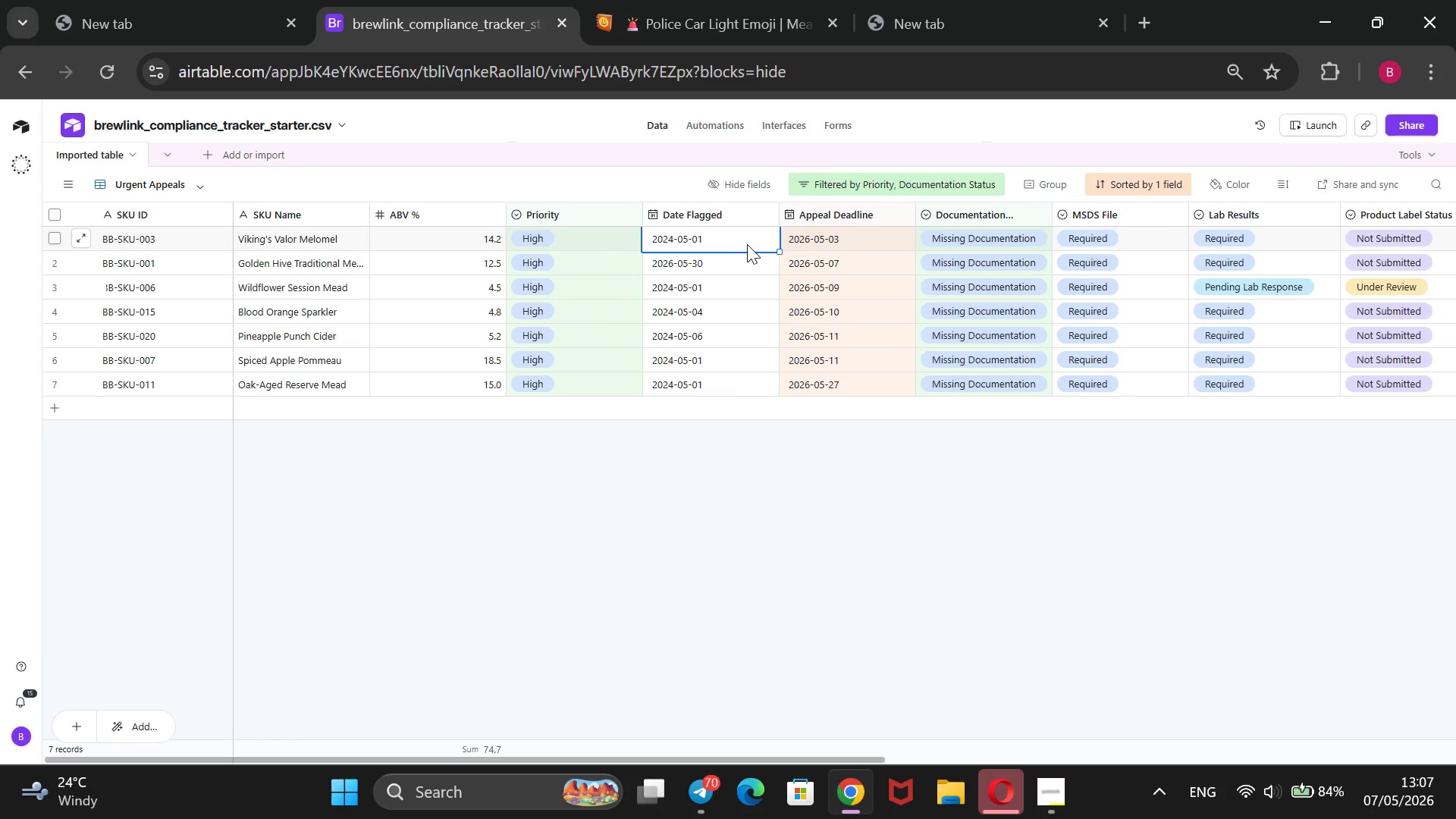 
key(Enter)
 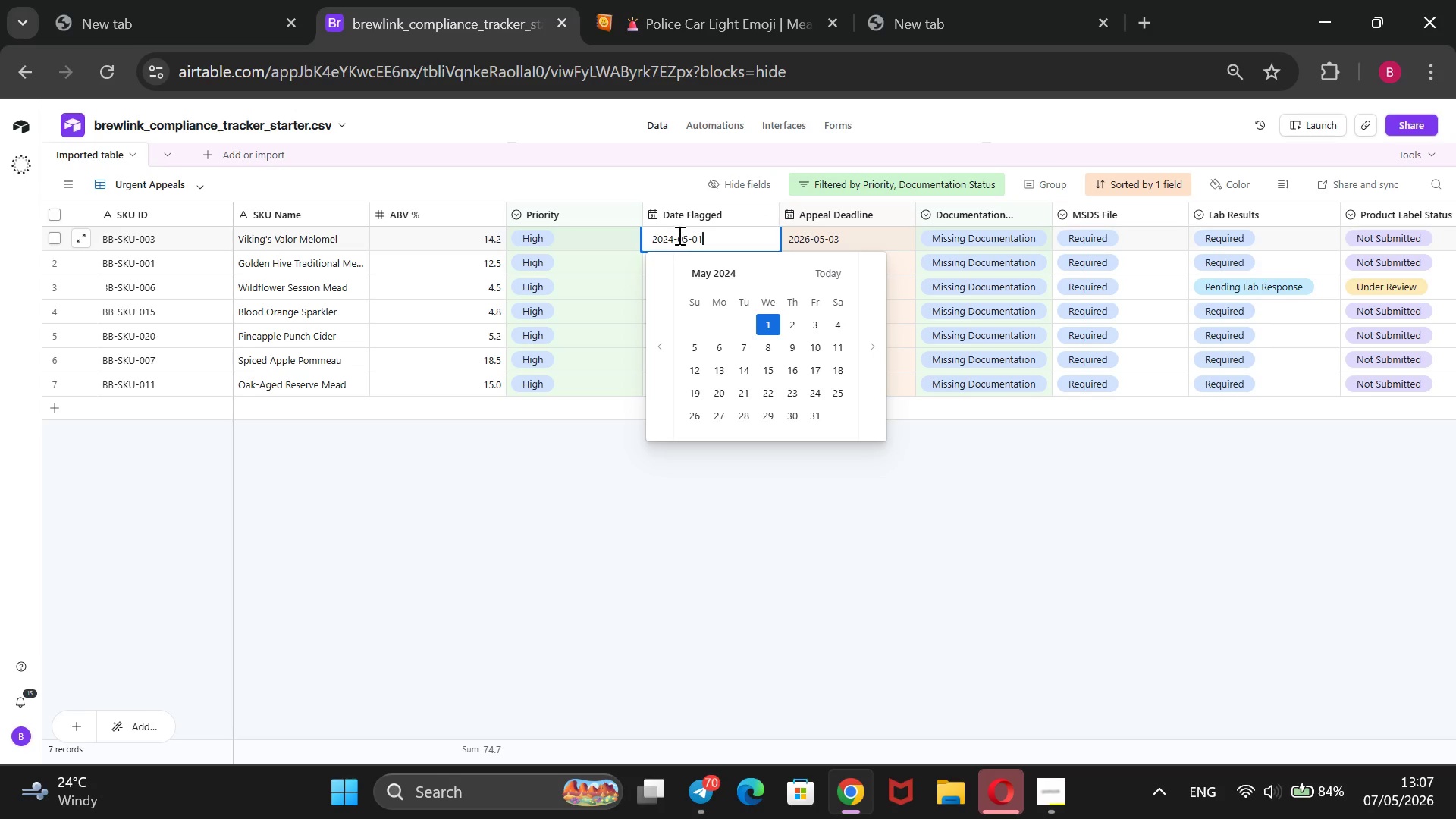 
wait(5.8)
 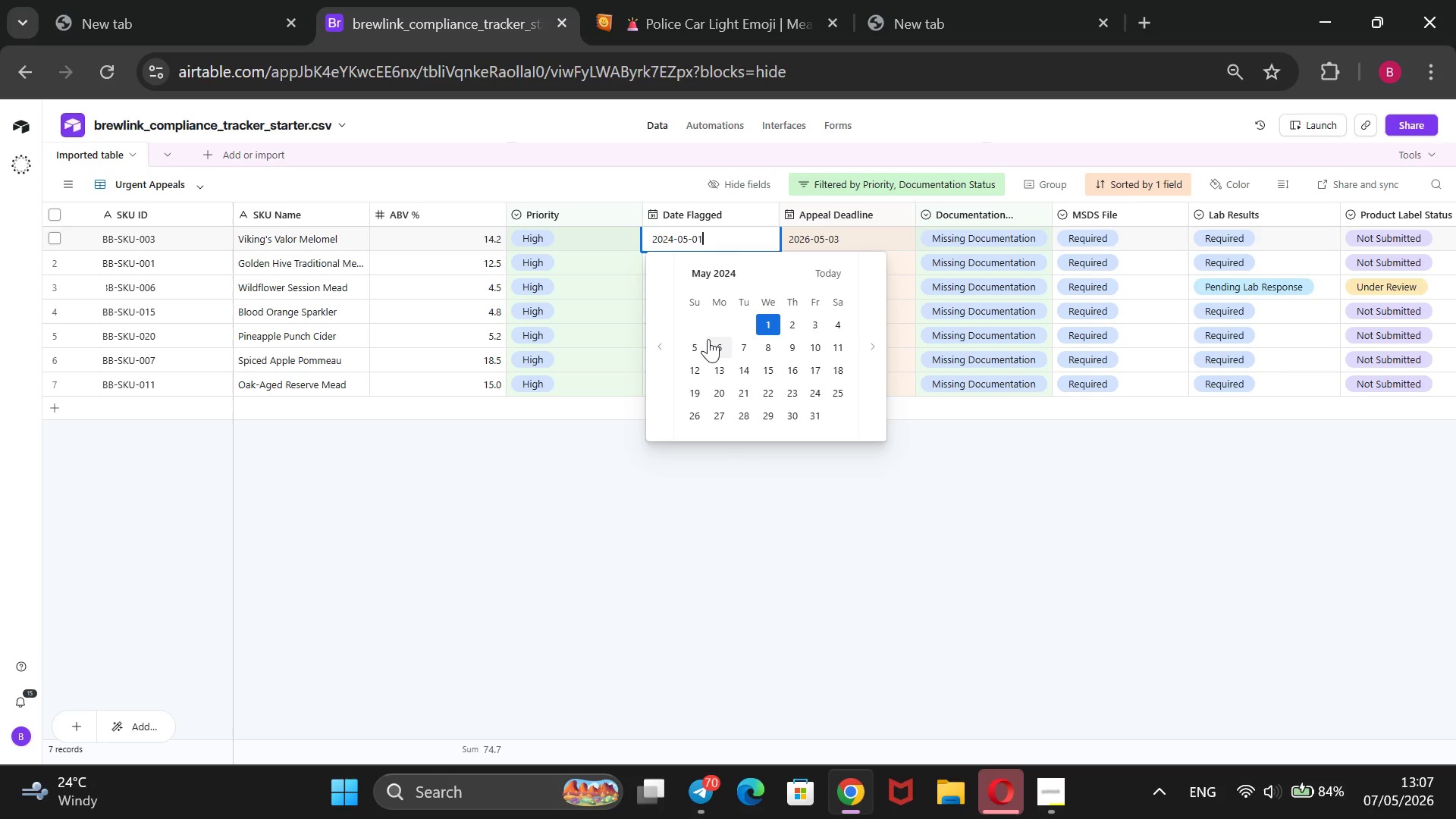 
left_click([675, 234])
 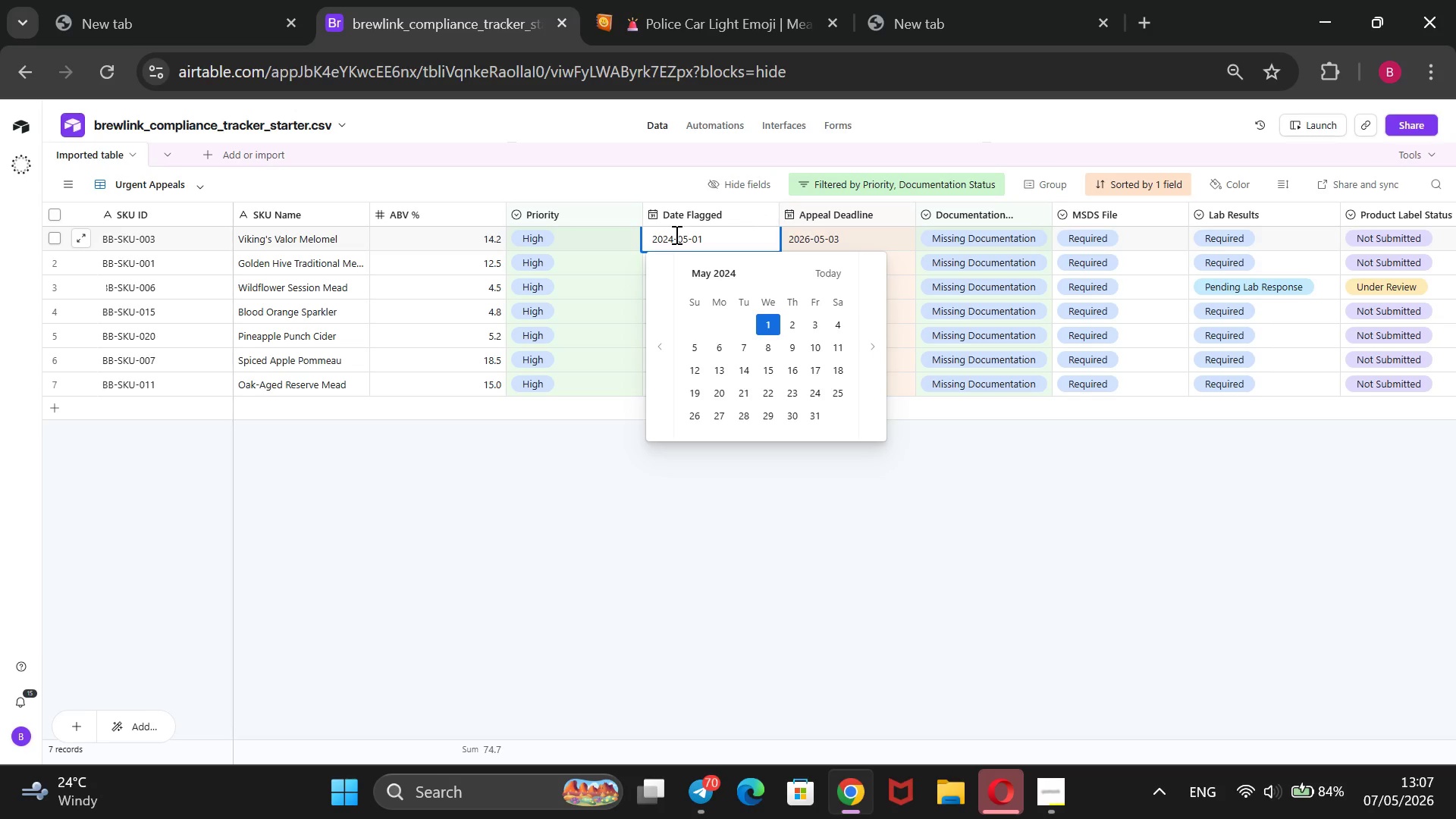 
key(Backspace)
 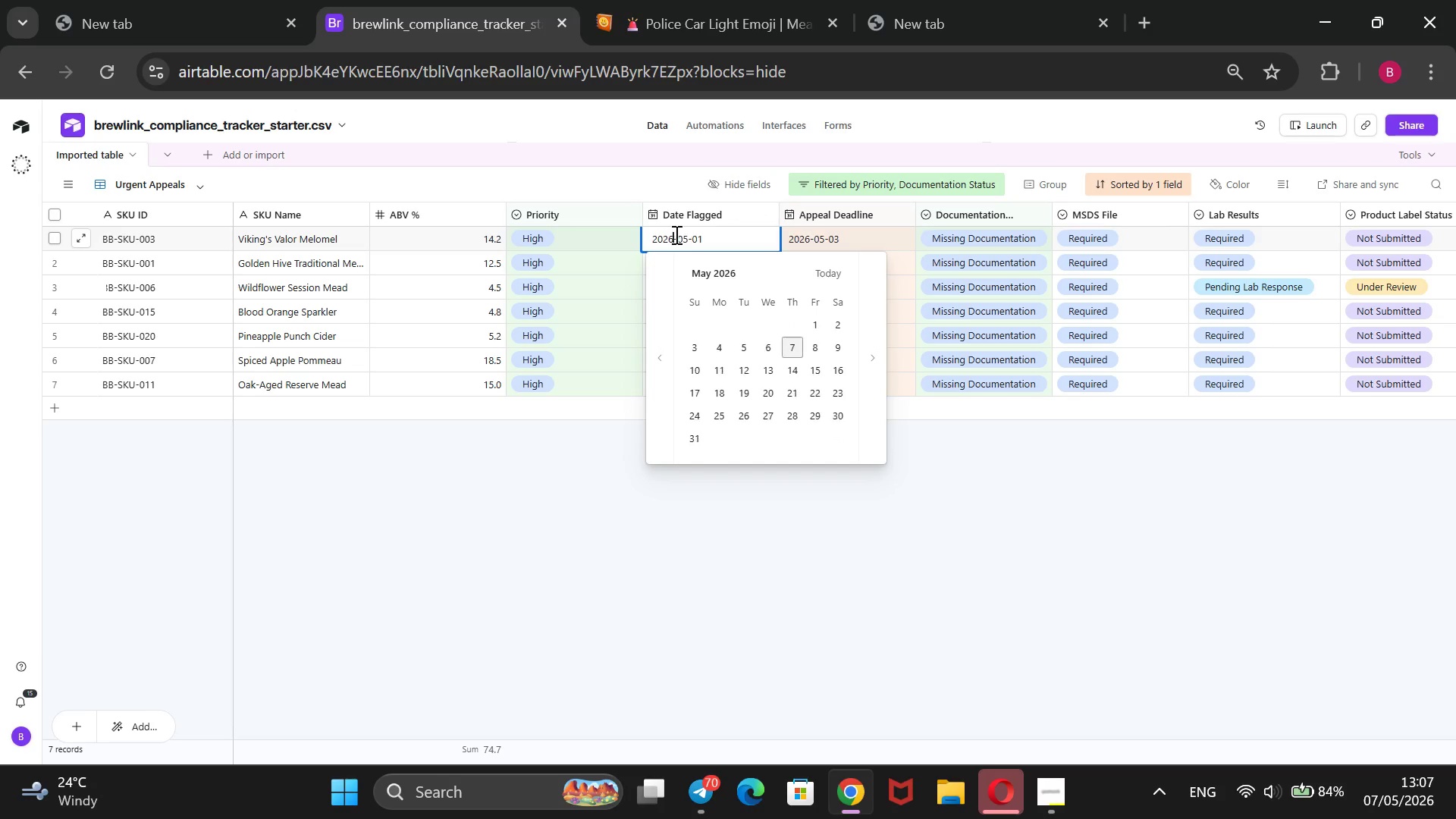 
key(6)
 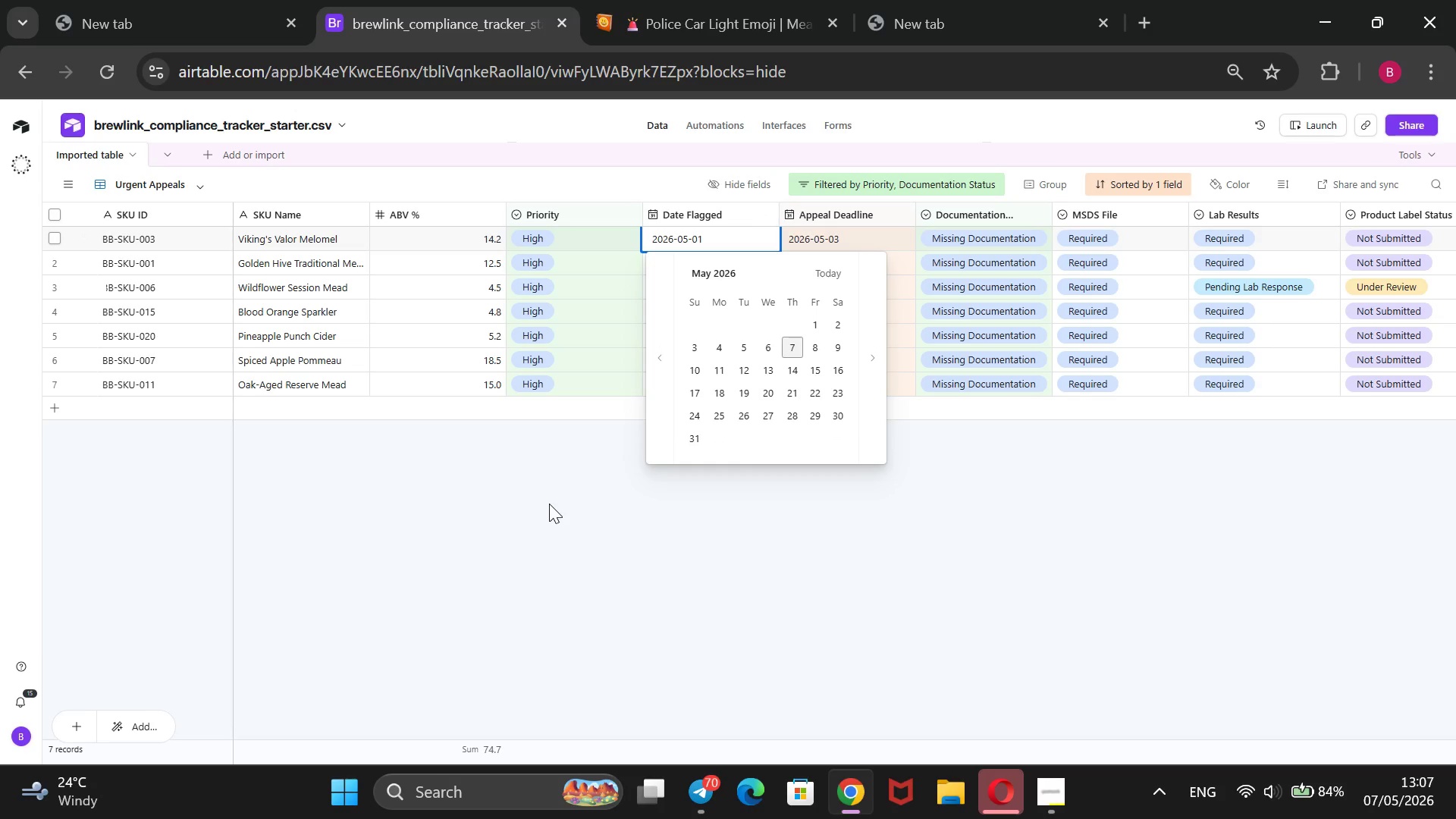 
left_click([549, 504])
 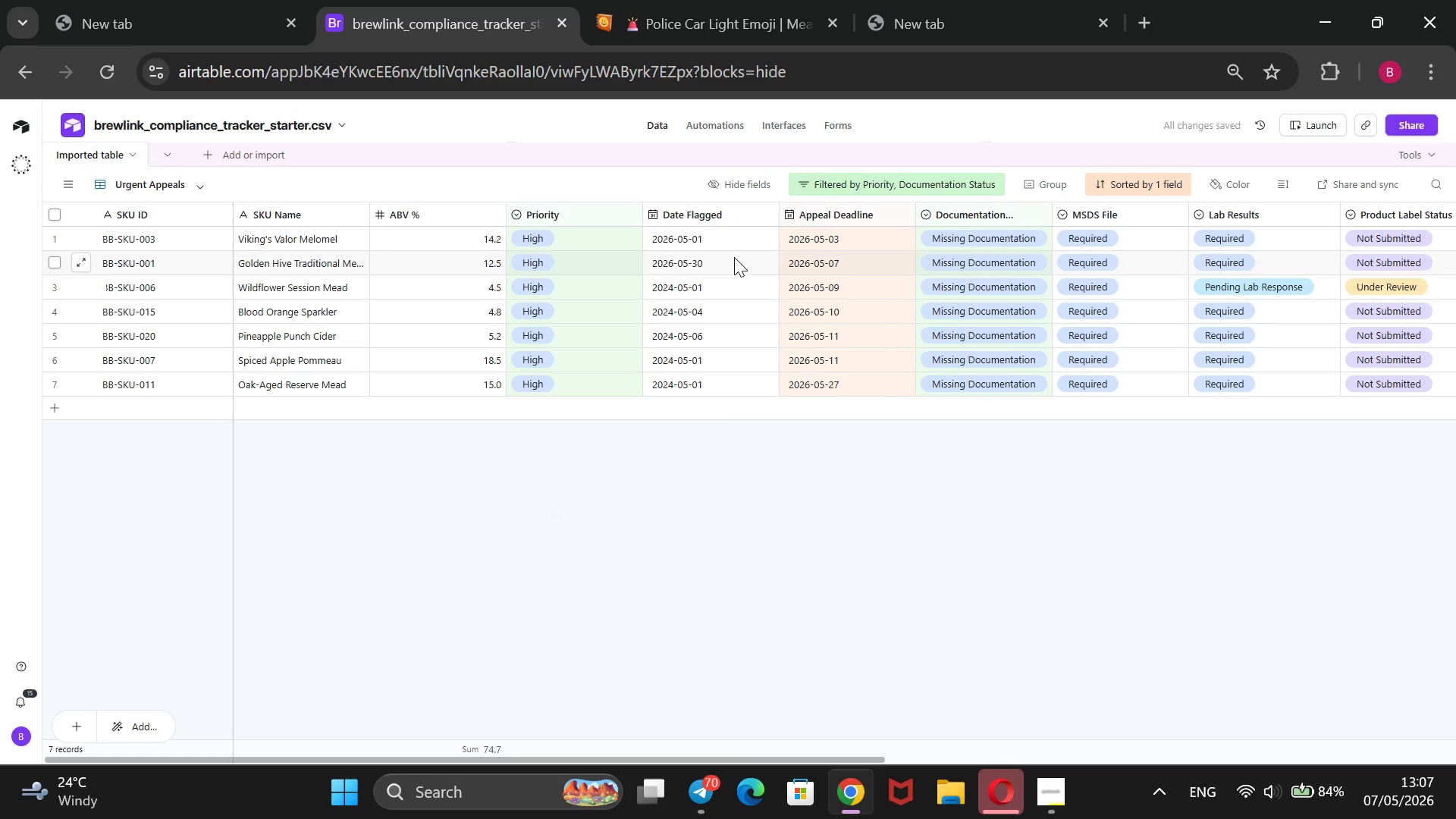 
left_click([734, 257])
 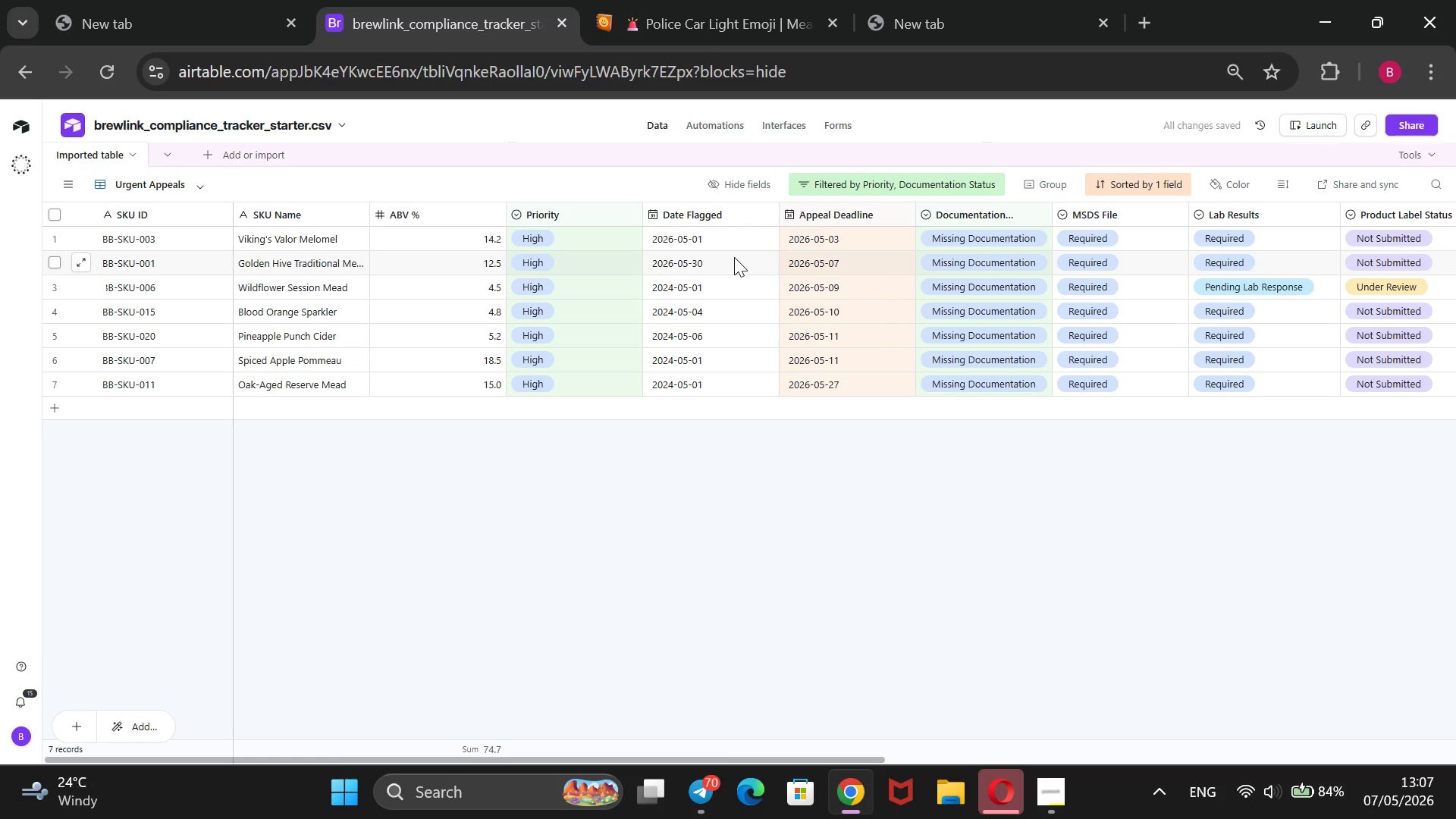 
key(Enter)
 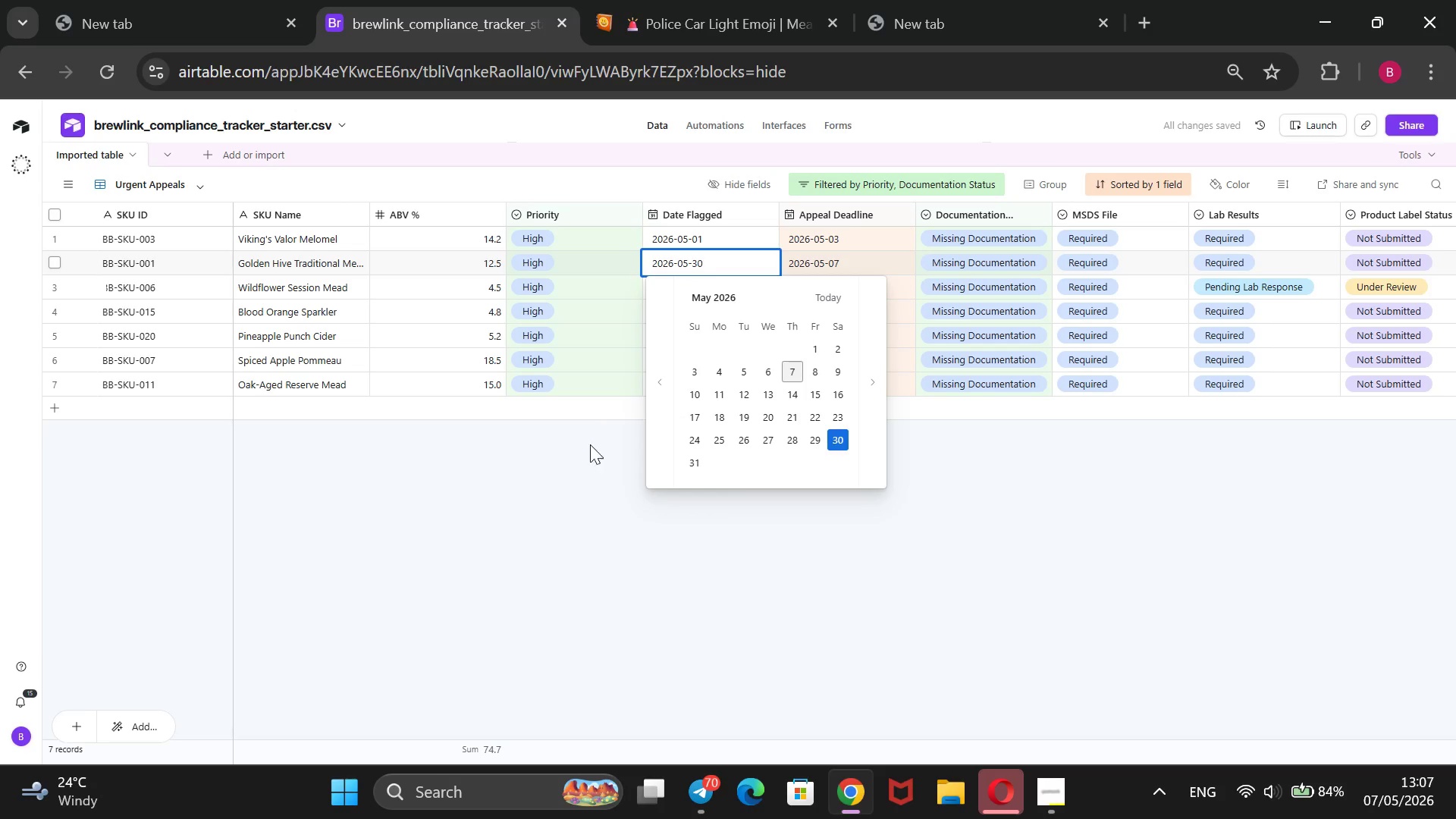 
left_click([585, 463])
 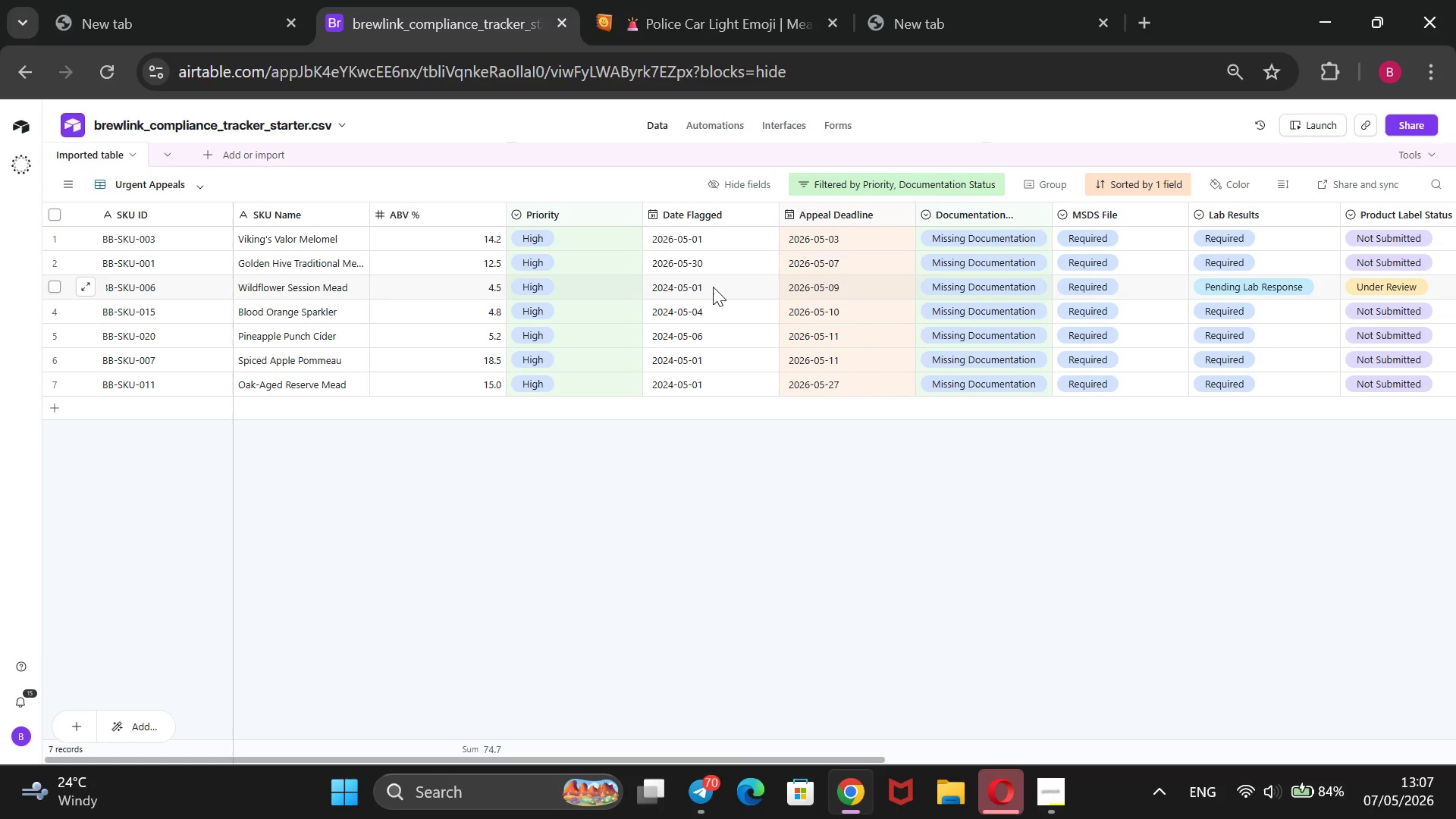 
left_click([711, 283])
 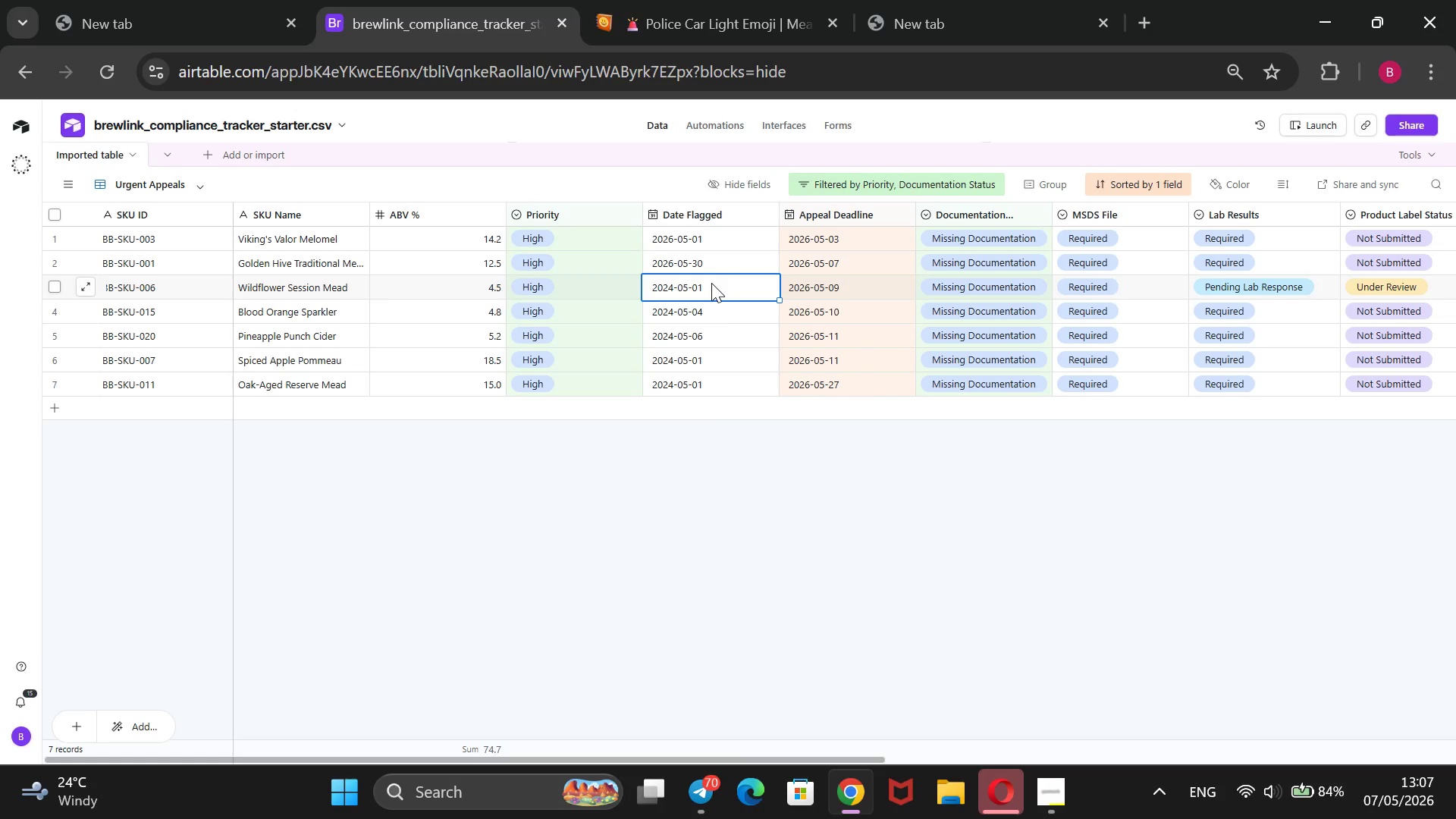 
key(Enter)
 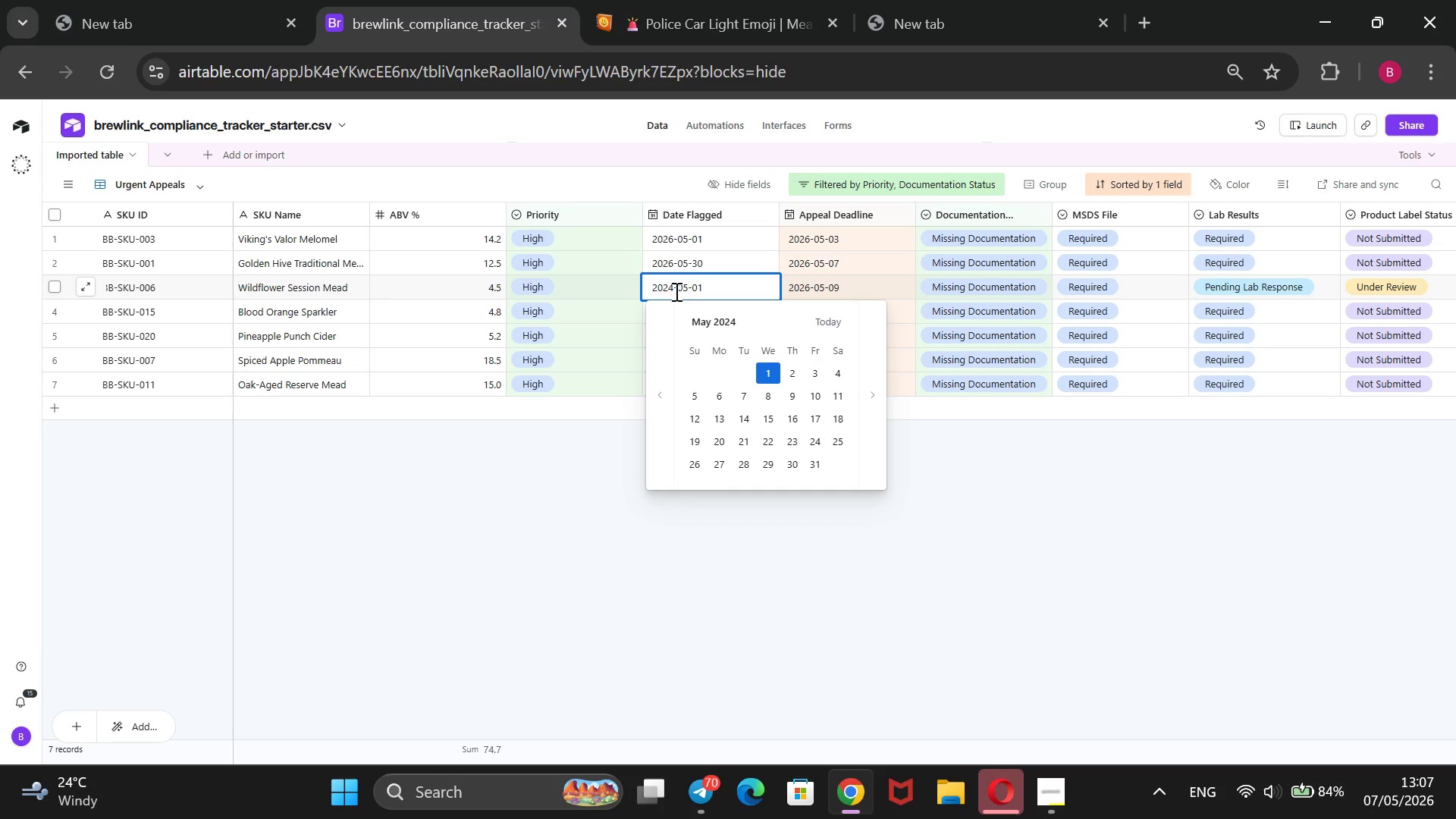 
left_click([675, 290])
 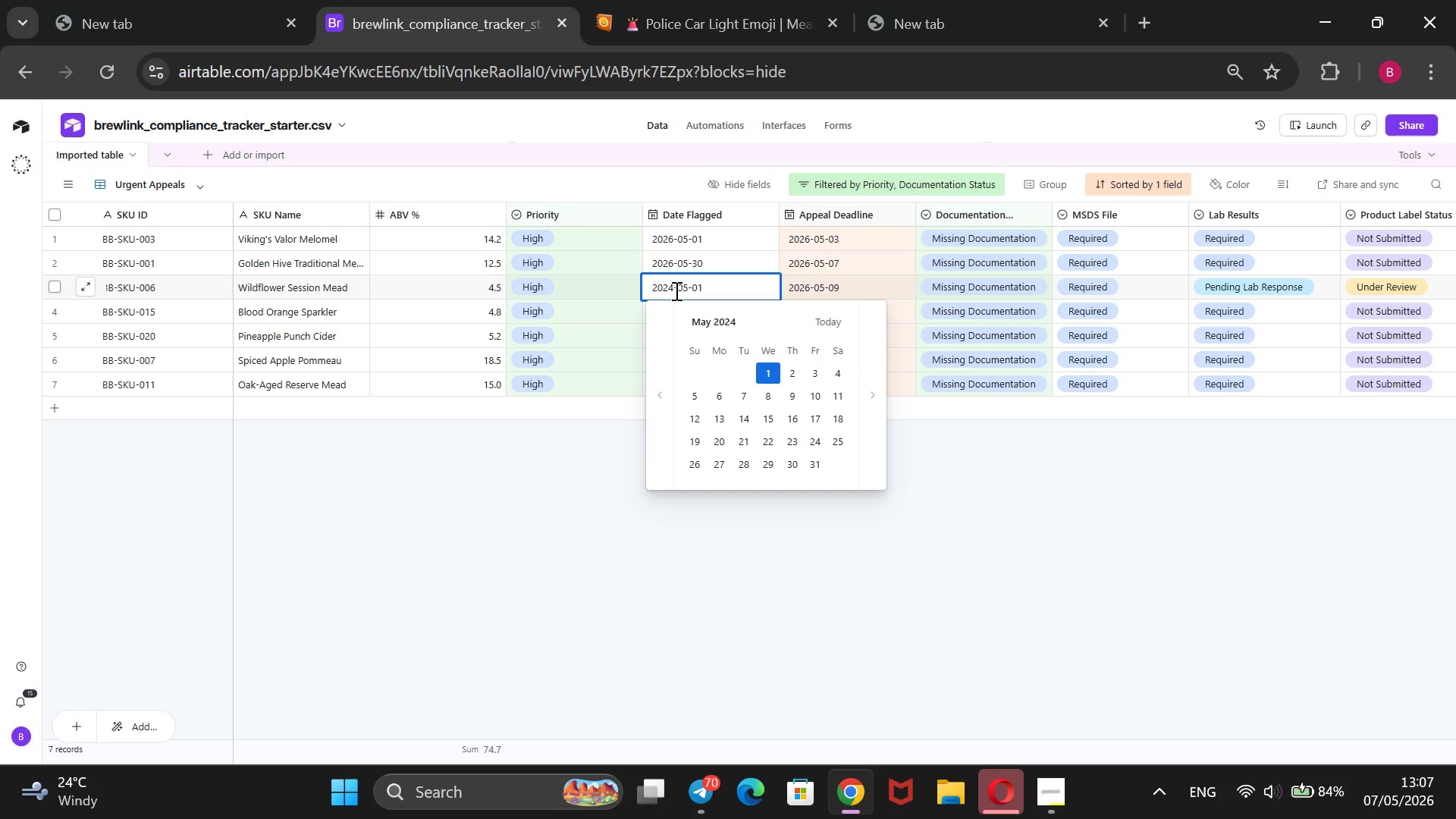 
key(Backspace)
 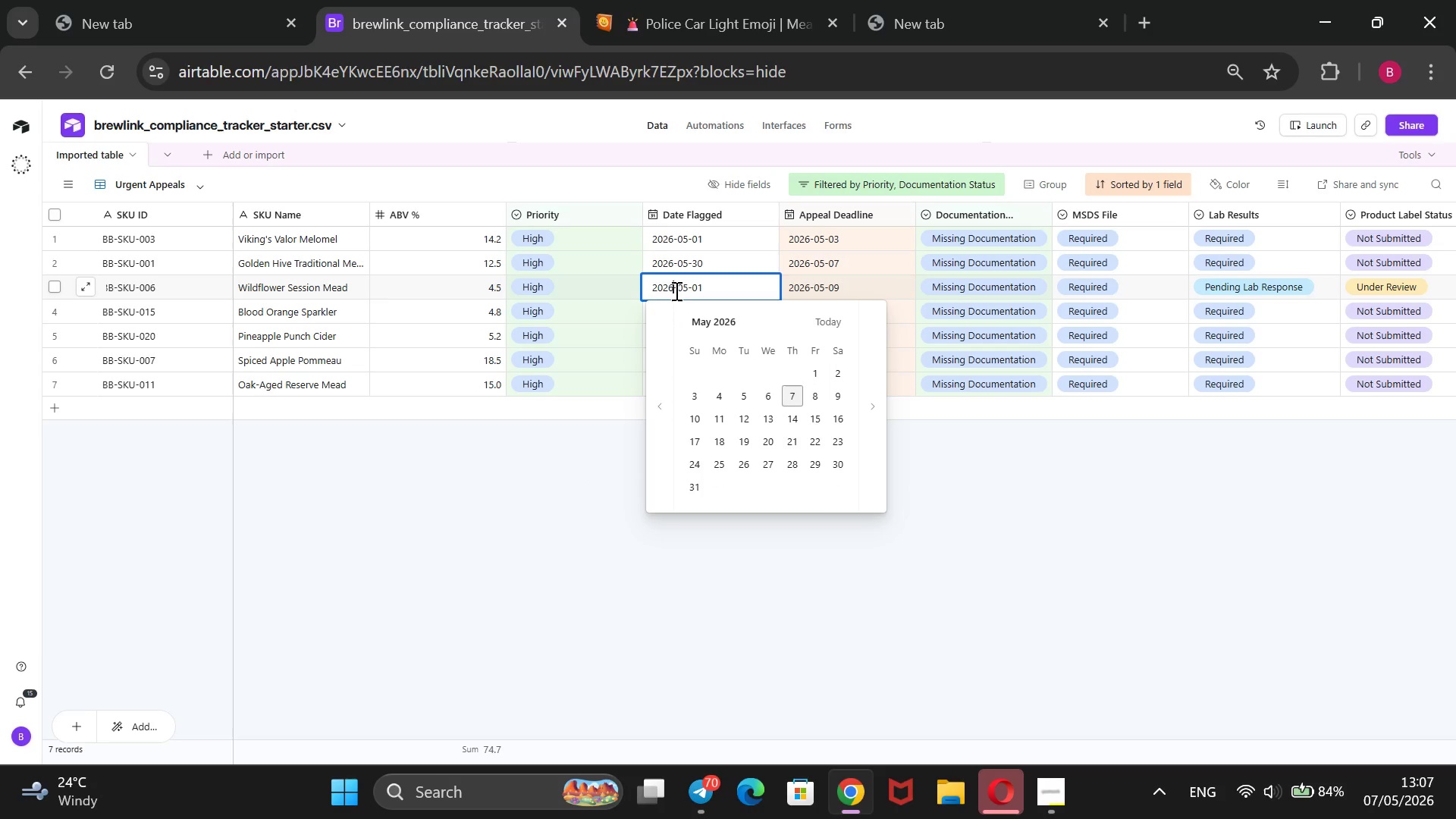 
key(6)
 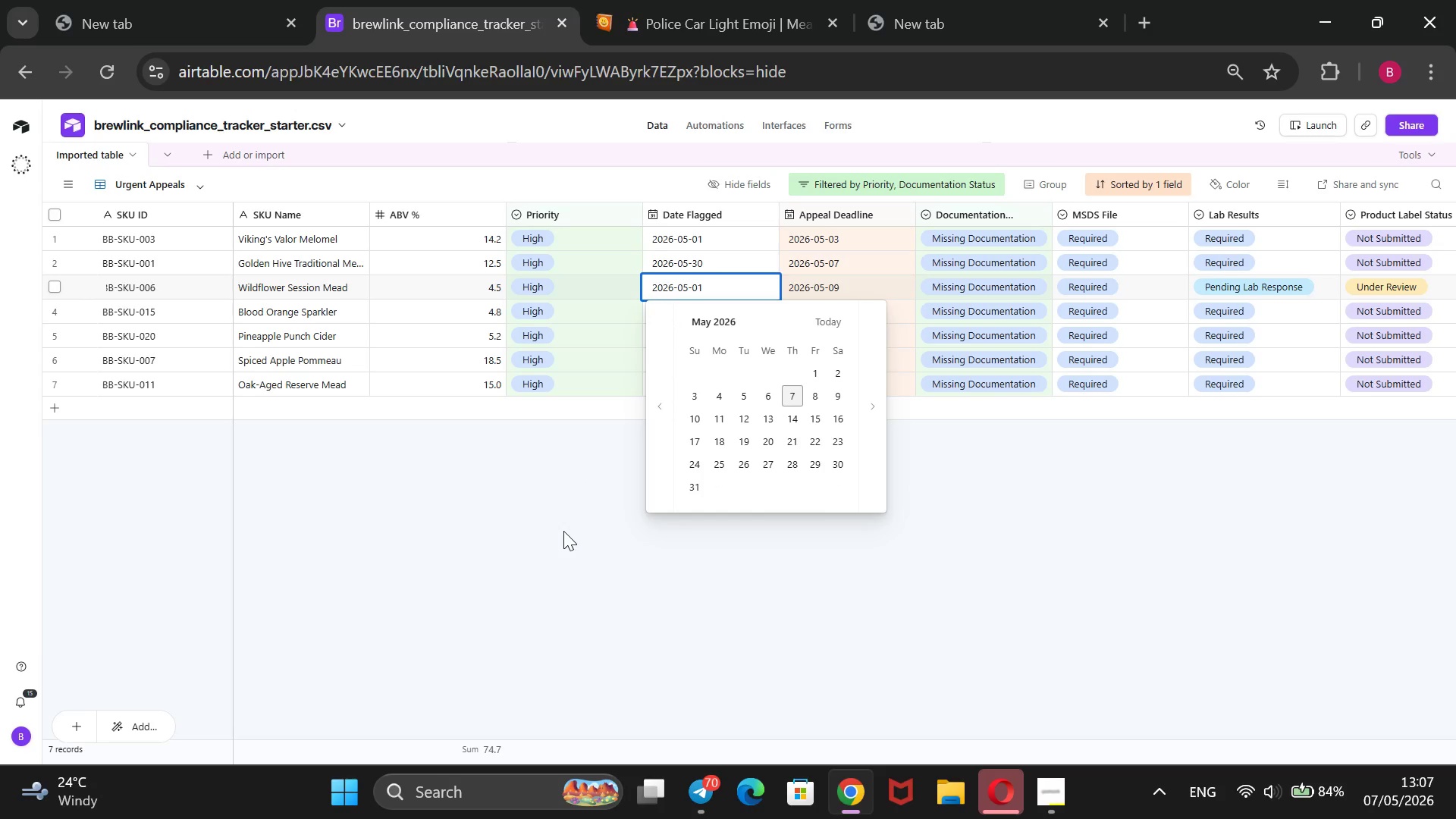 
left_click([562, 532])
 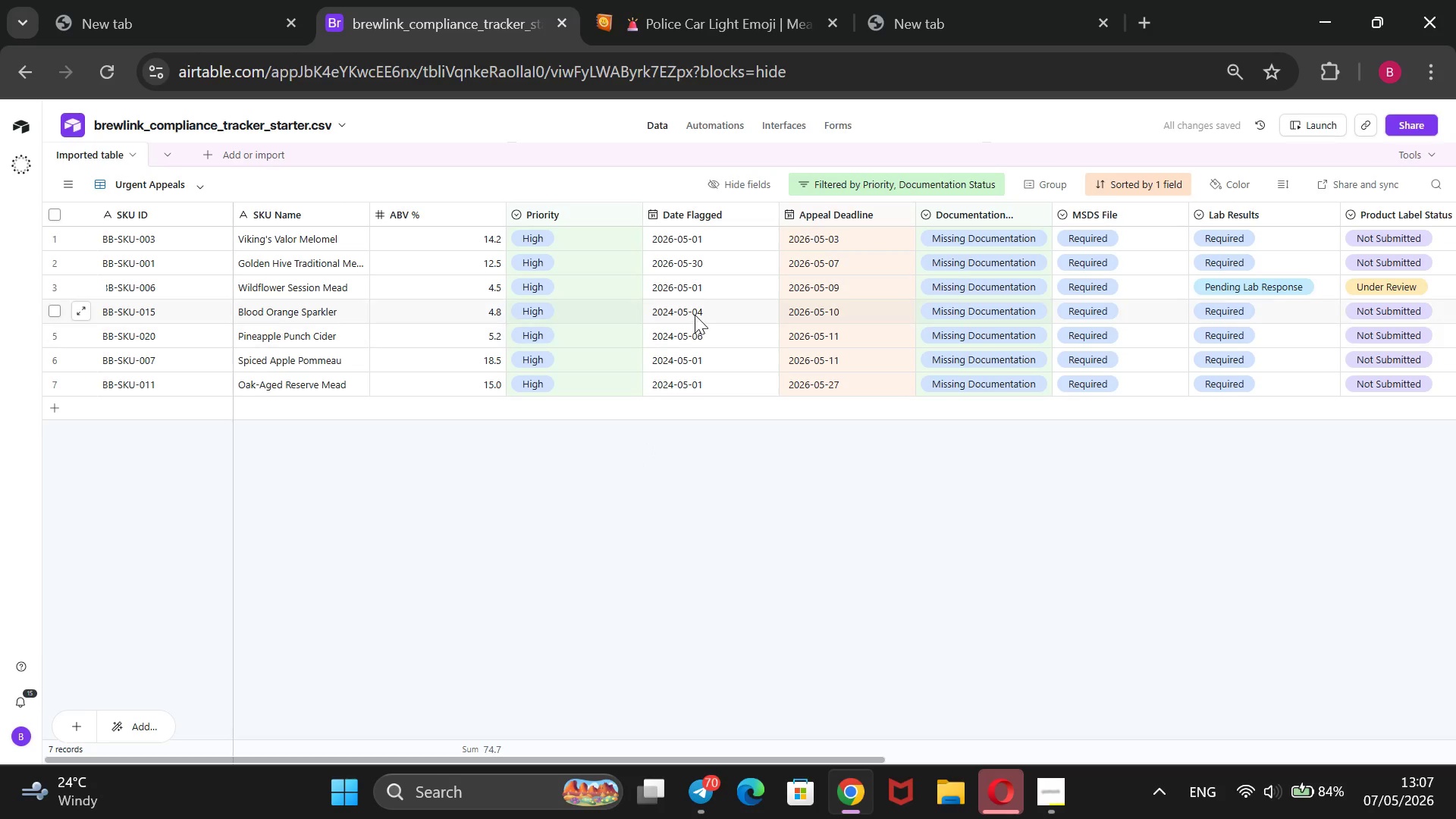 
left_click([695, 314])
 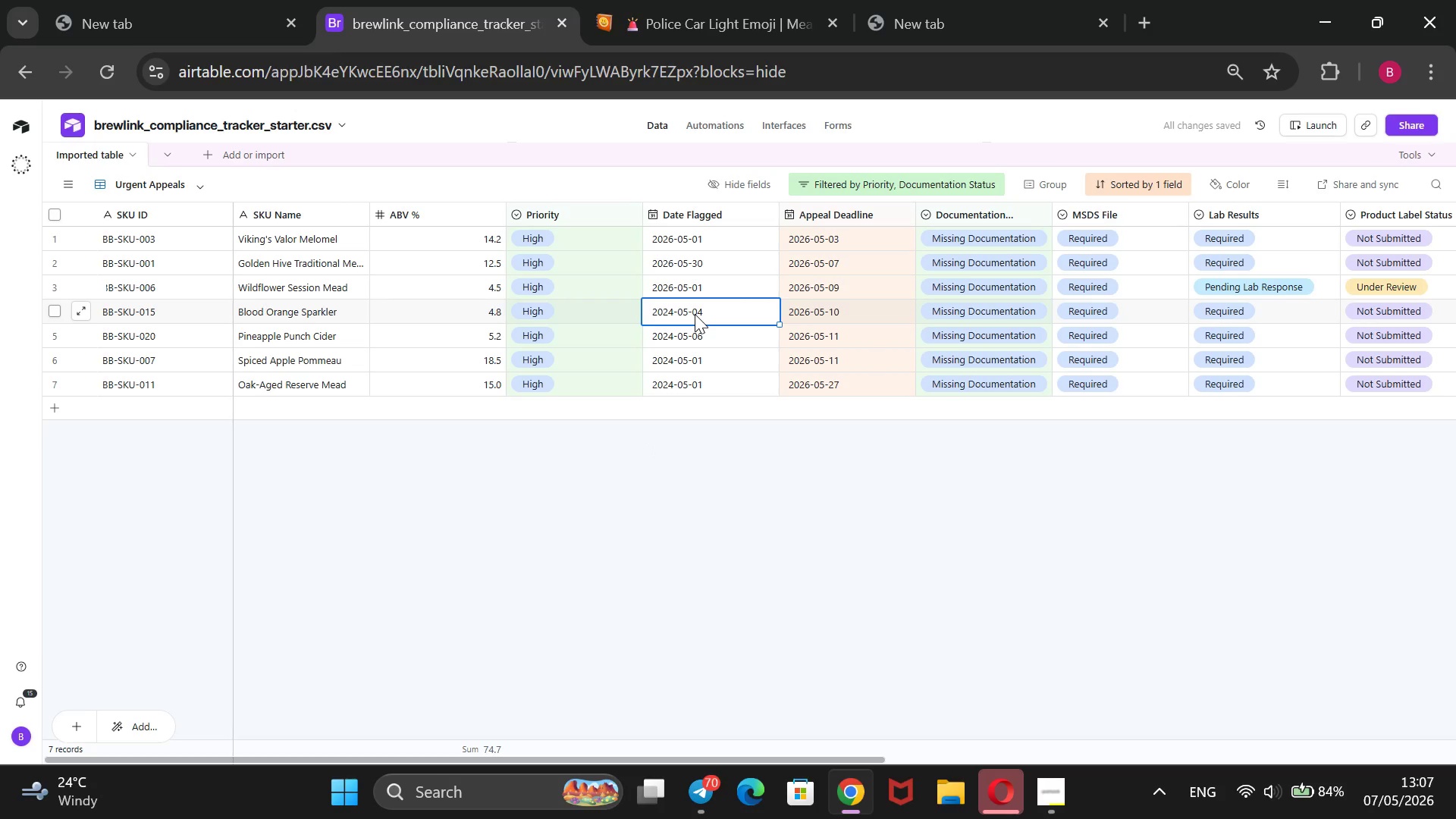 
key(Enter)
 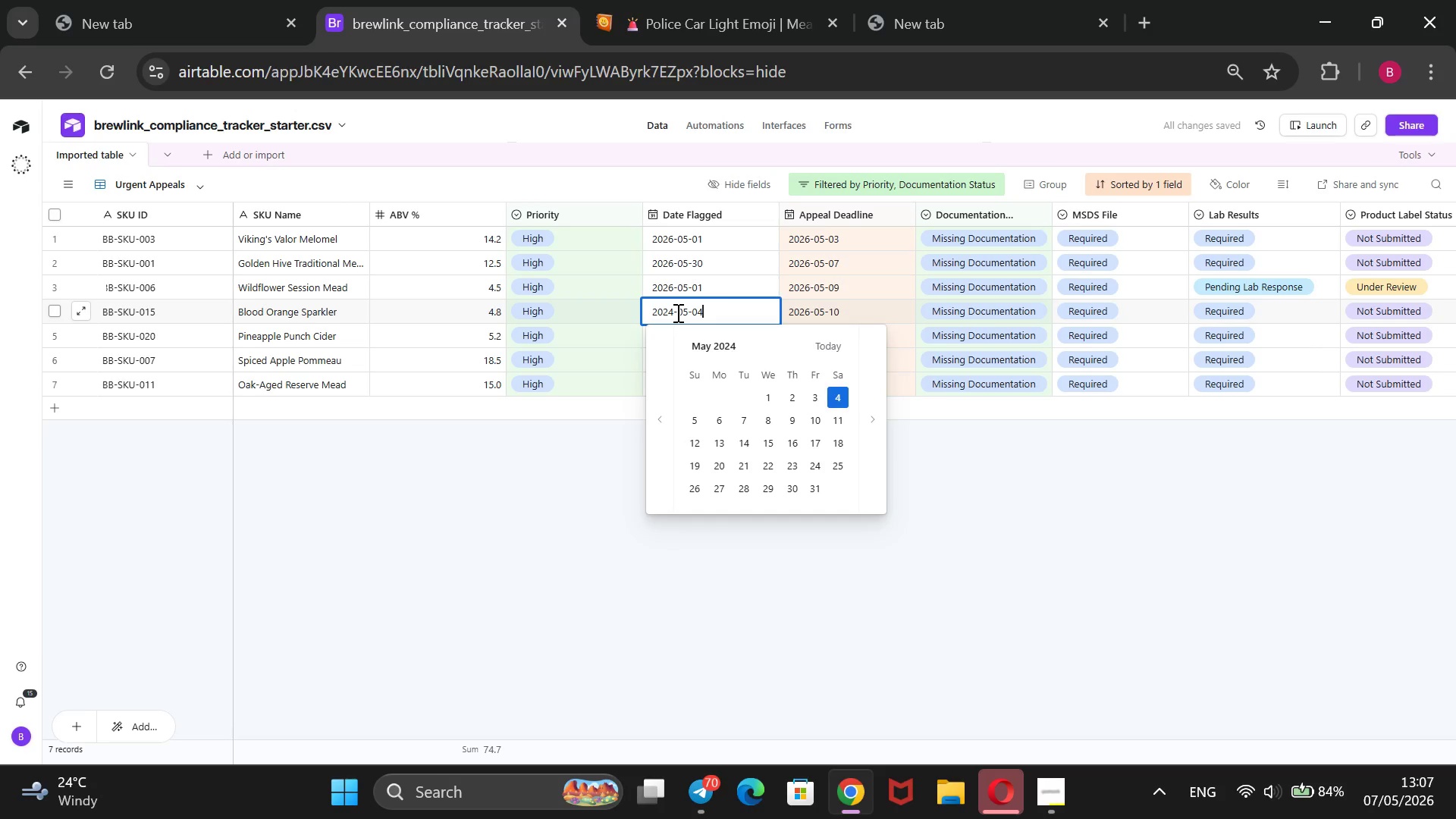 
left_click([676, 312])
 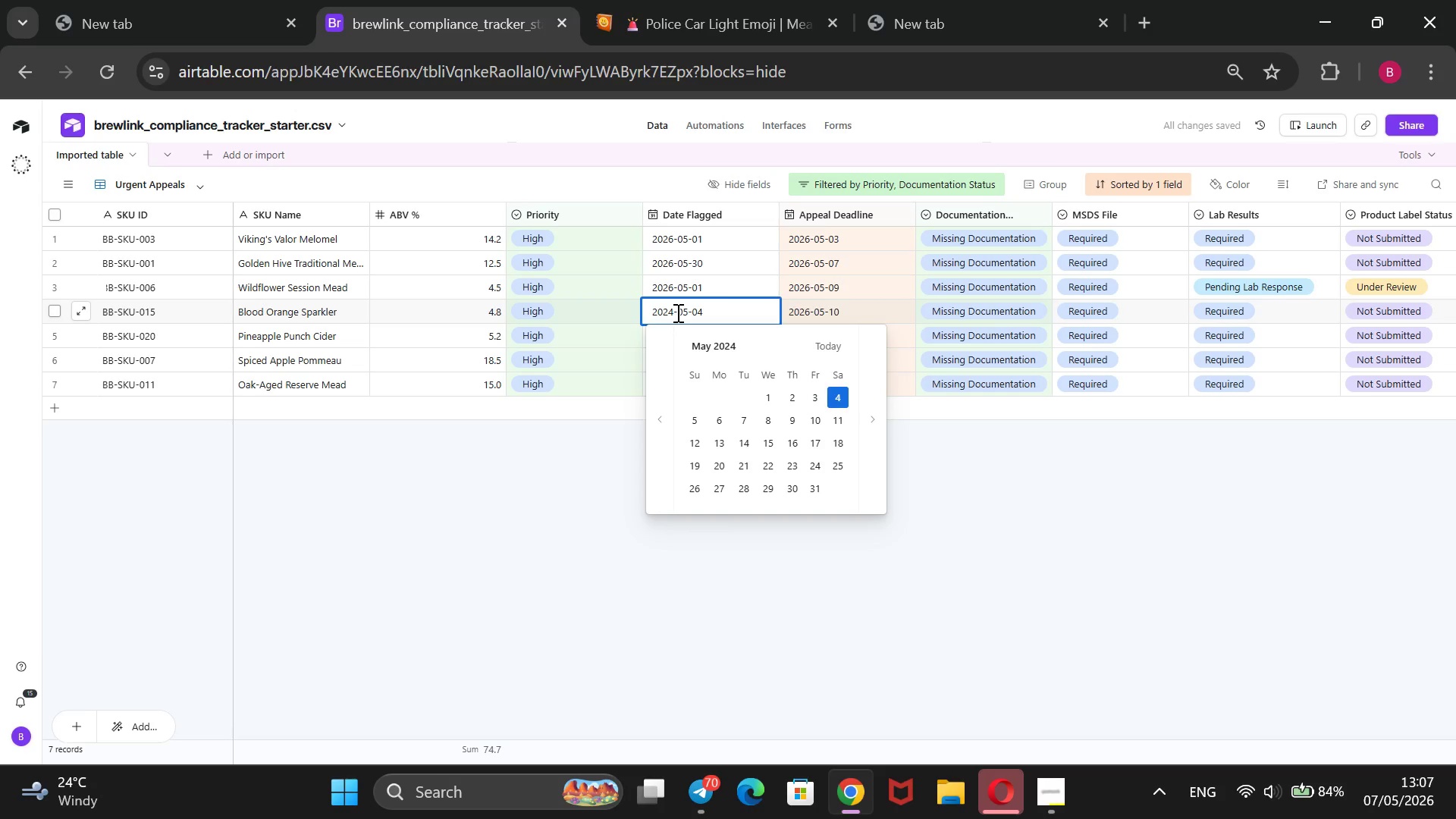 
key(ArrowLeft)
 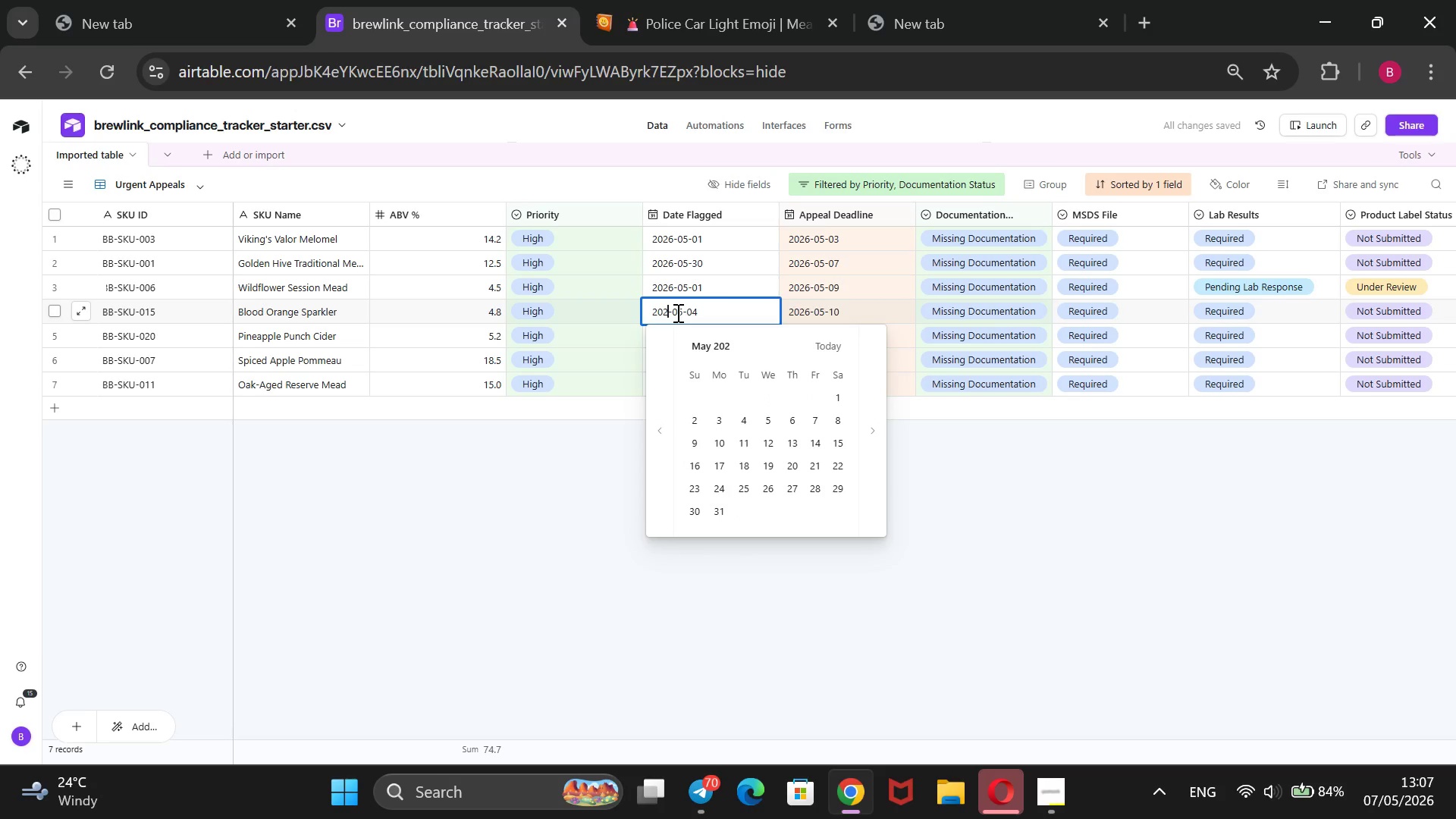 
key(Backspace)
 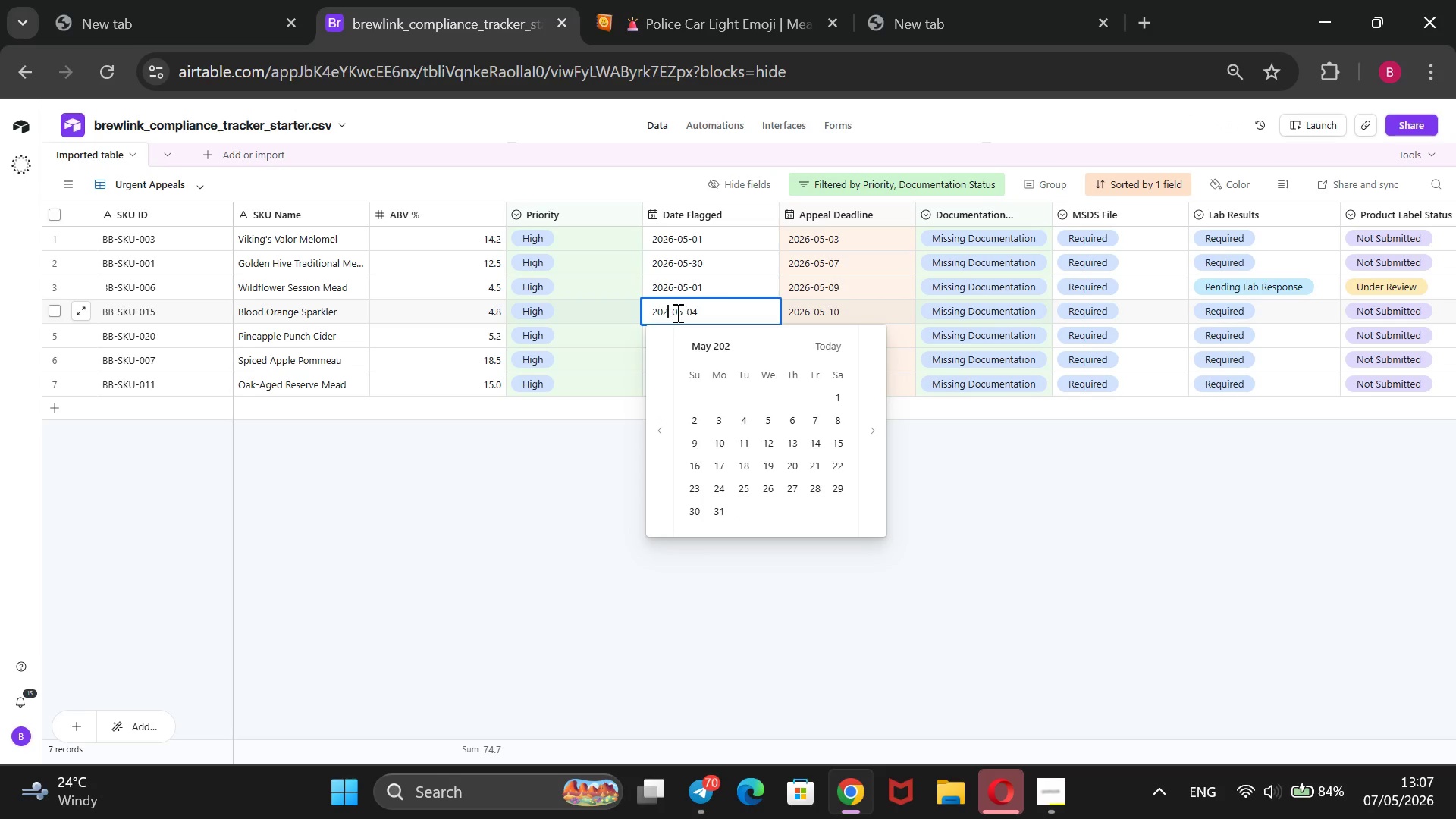 
key(6)
 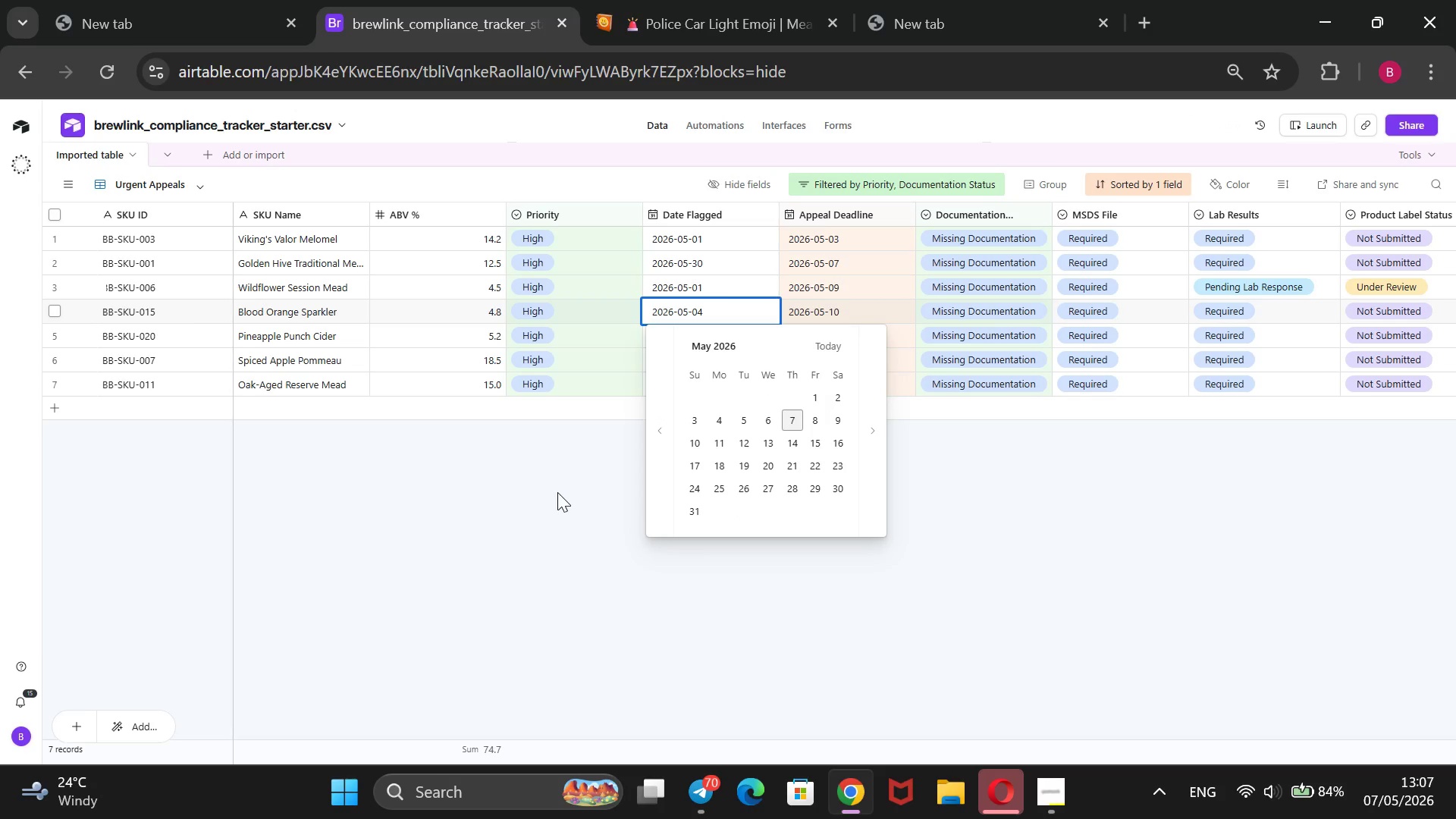 
left_click([557, 492])
 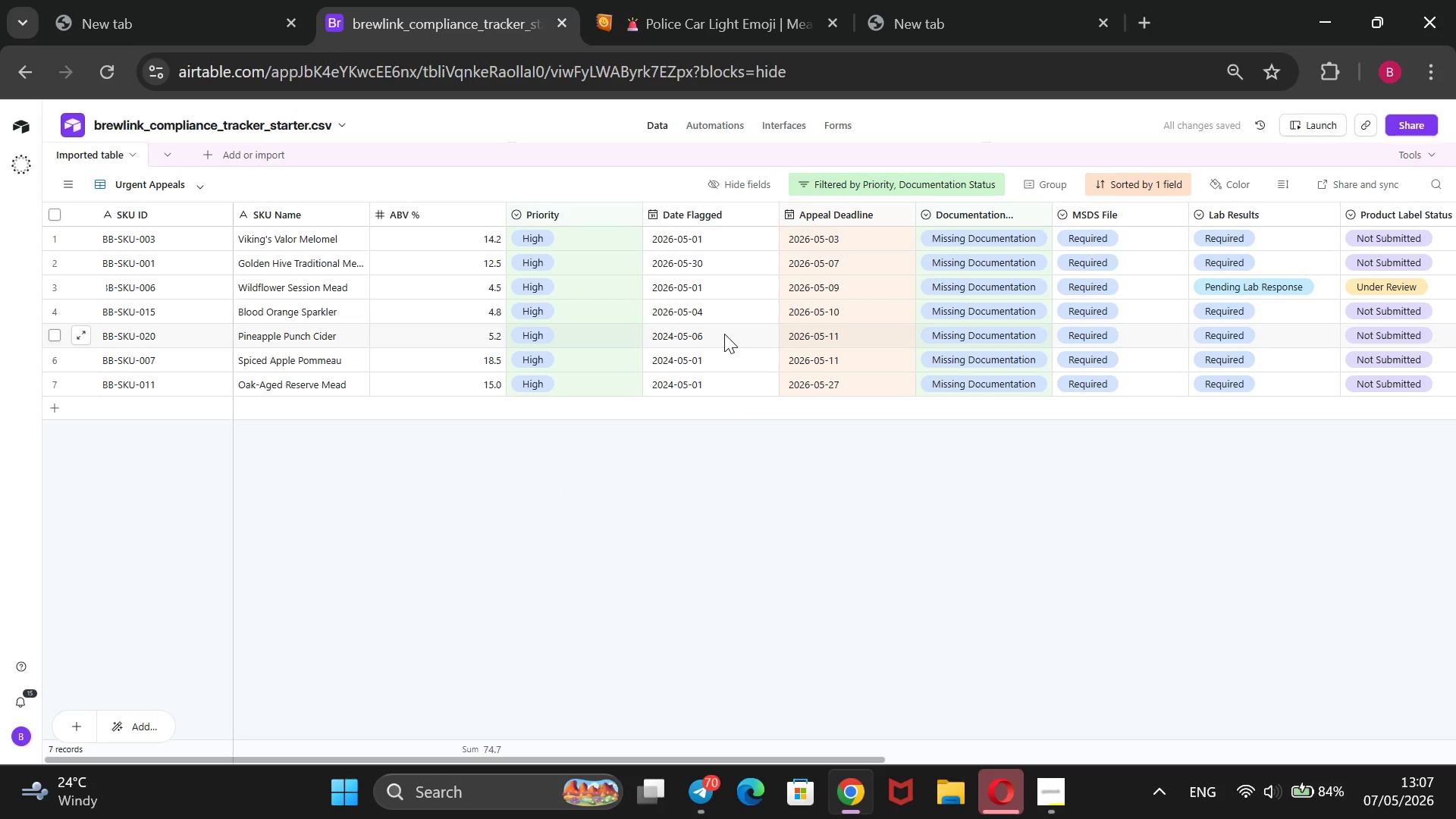 
left_click([724, 334])
 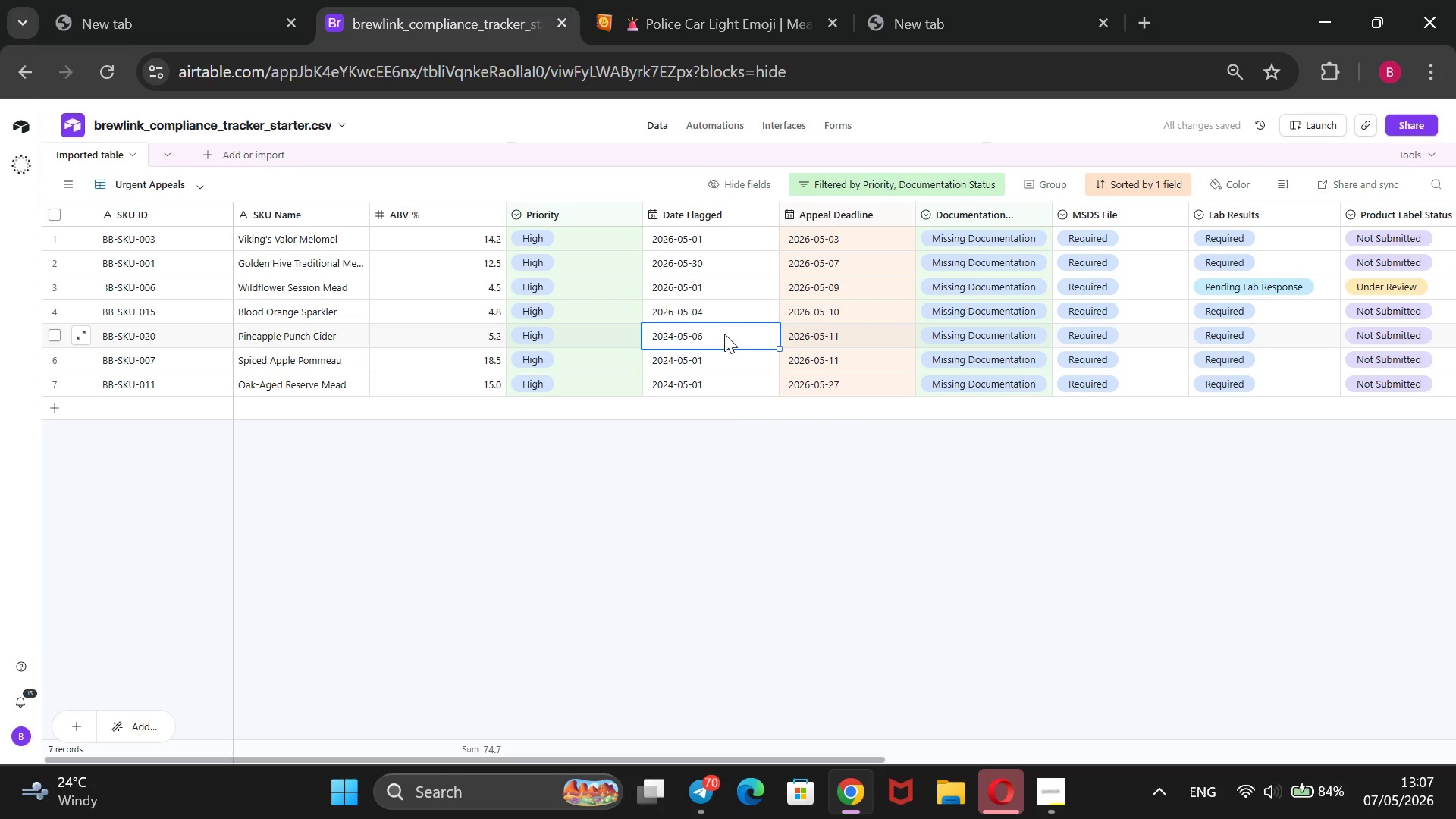 
key(Enter)
 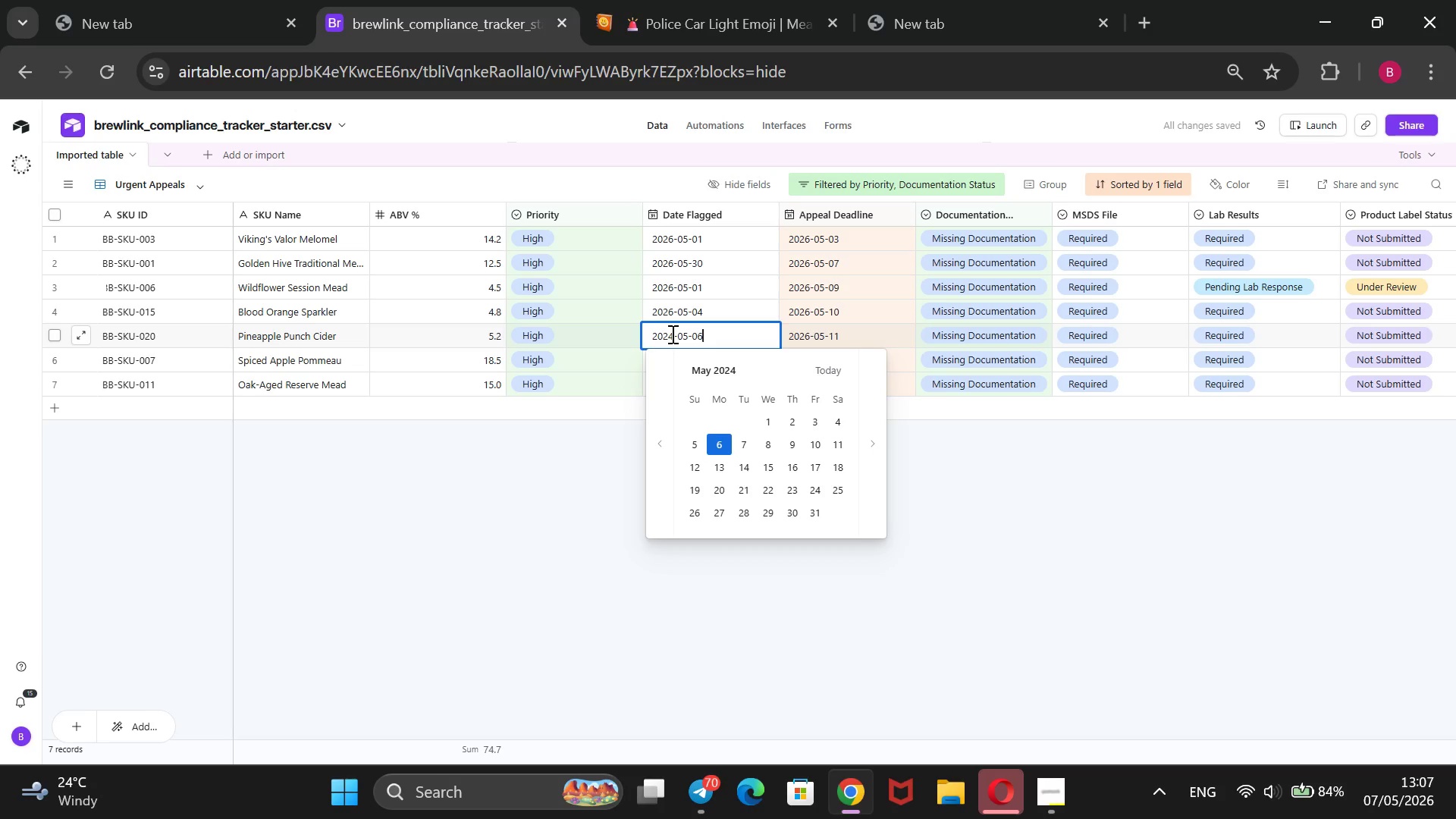 
left_click([673, 334])
 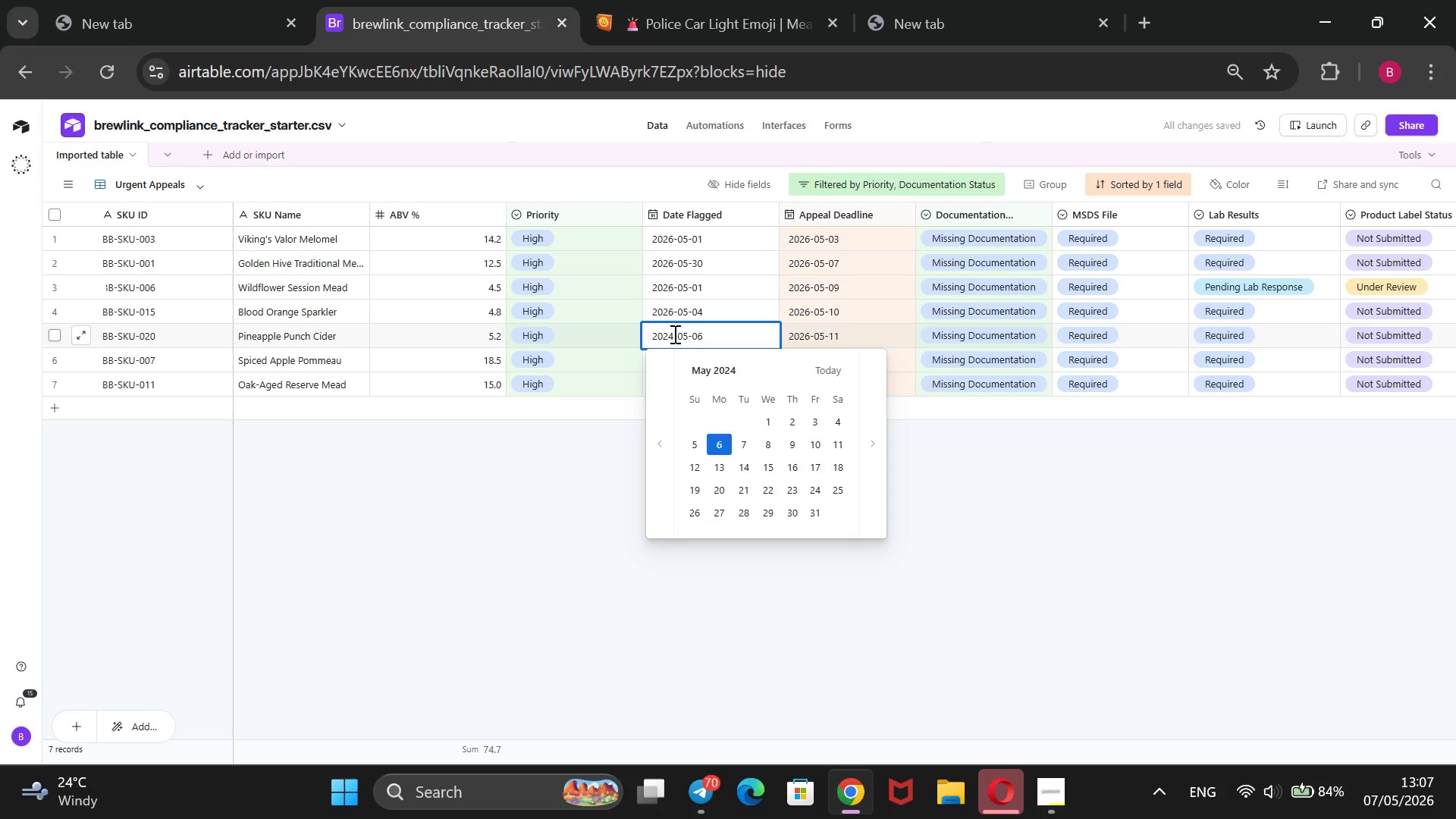 
key(Backspace)
 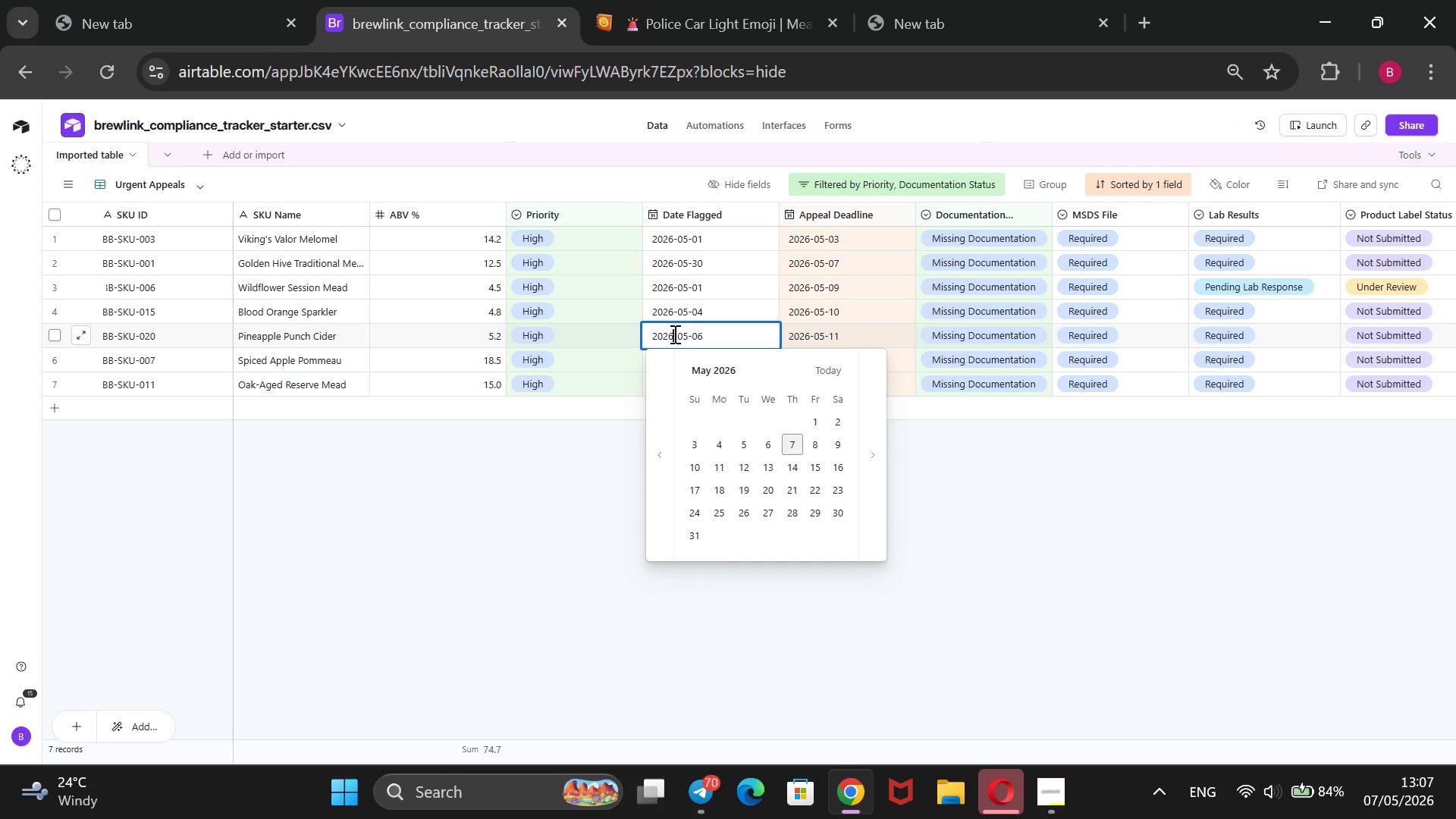 
key(6)
 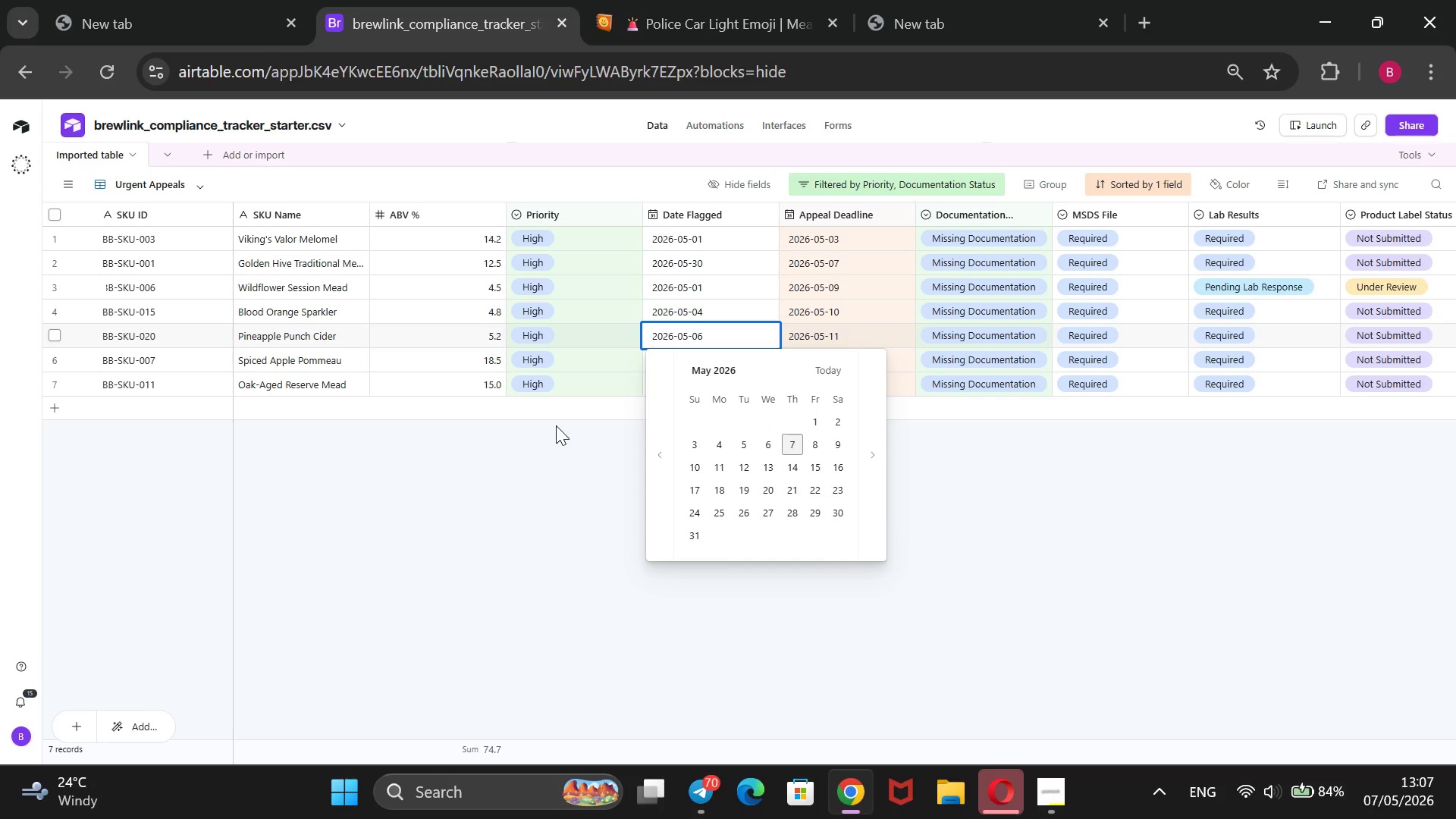 
left_click([556, 425])
 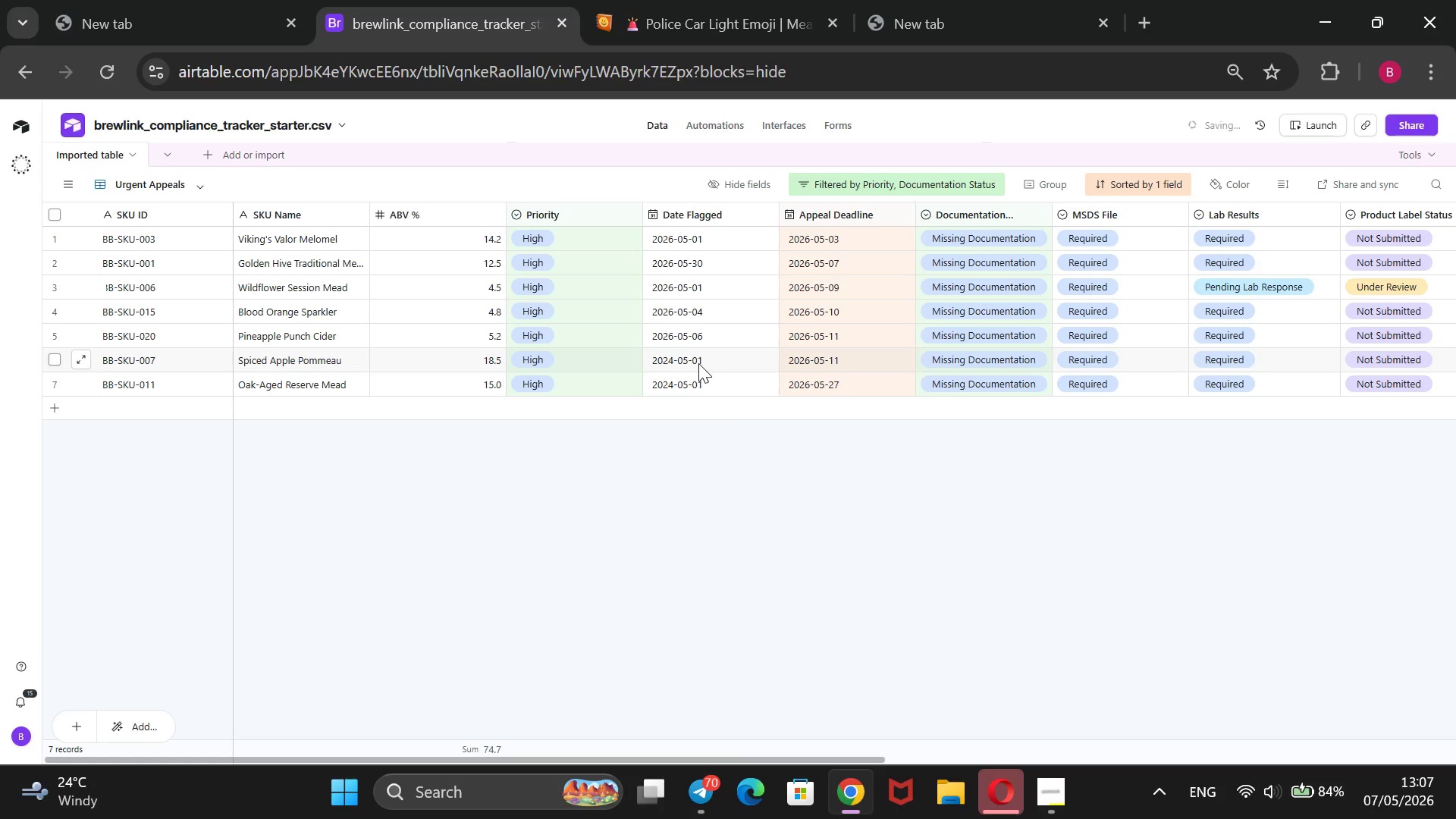 
left_click([698, 363])
 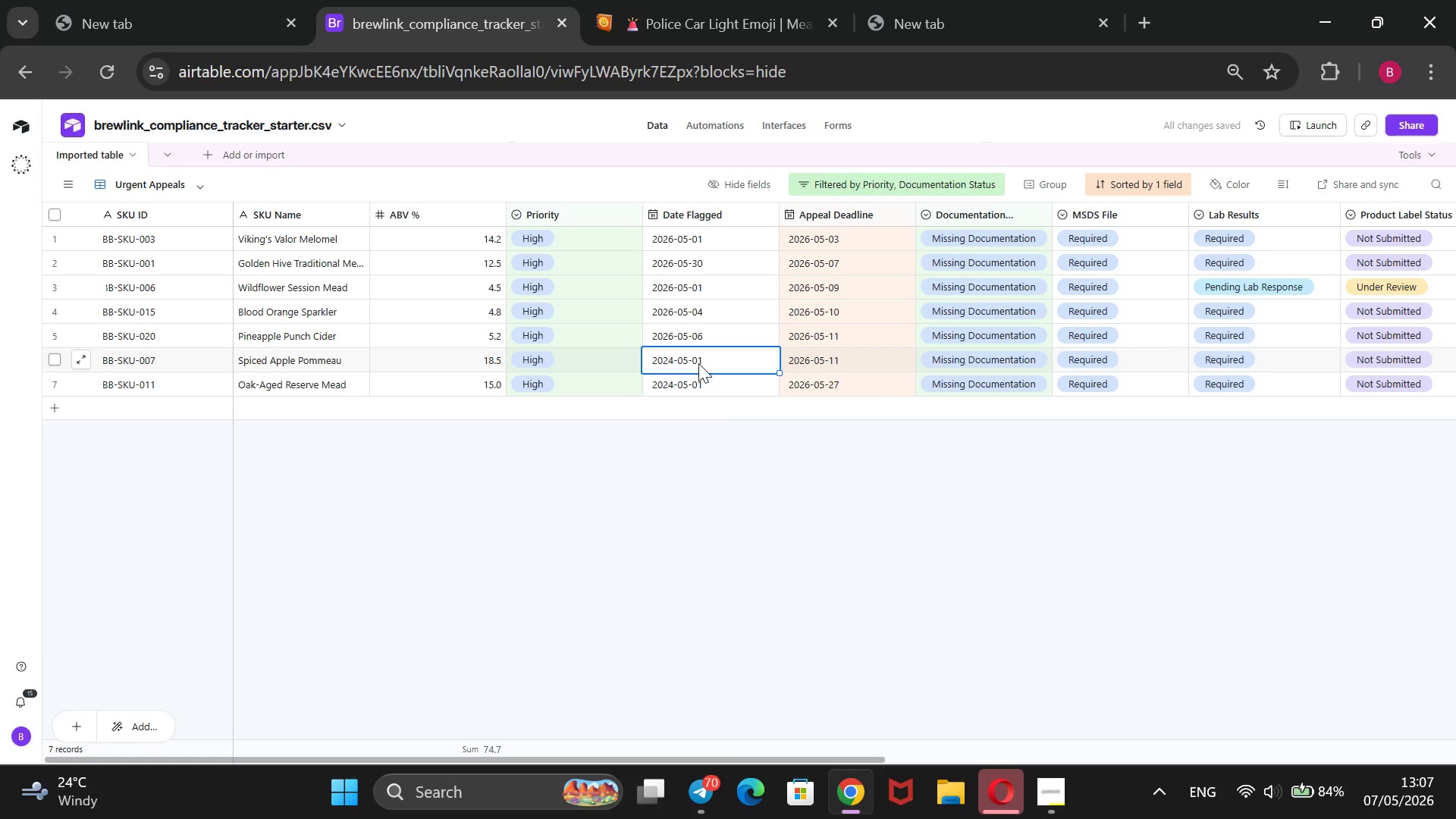 
key(Enter)
 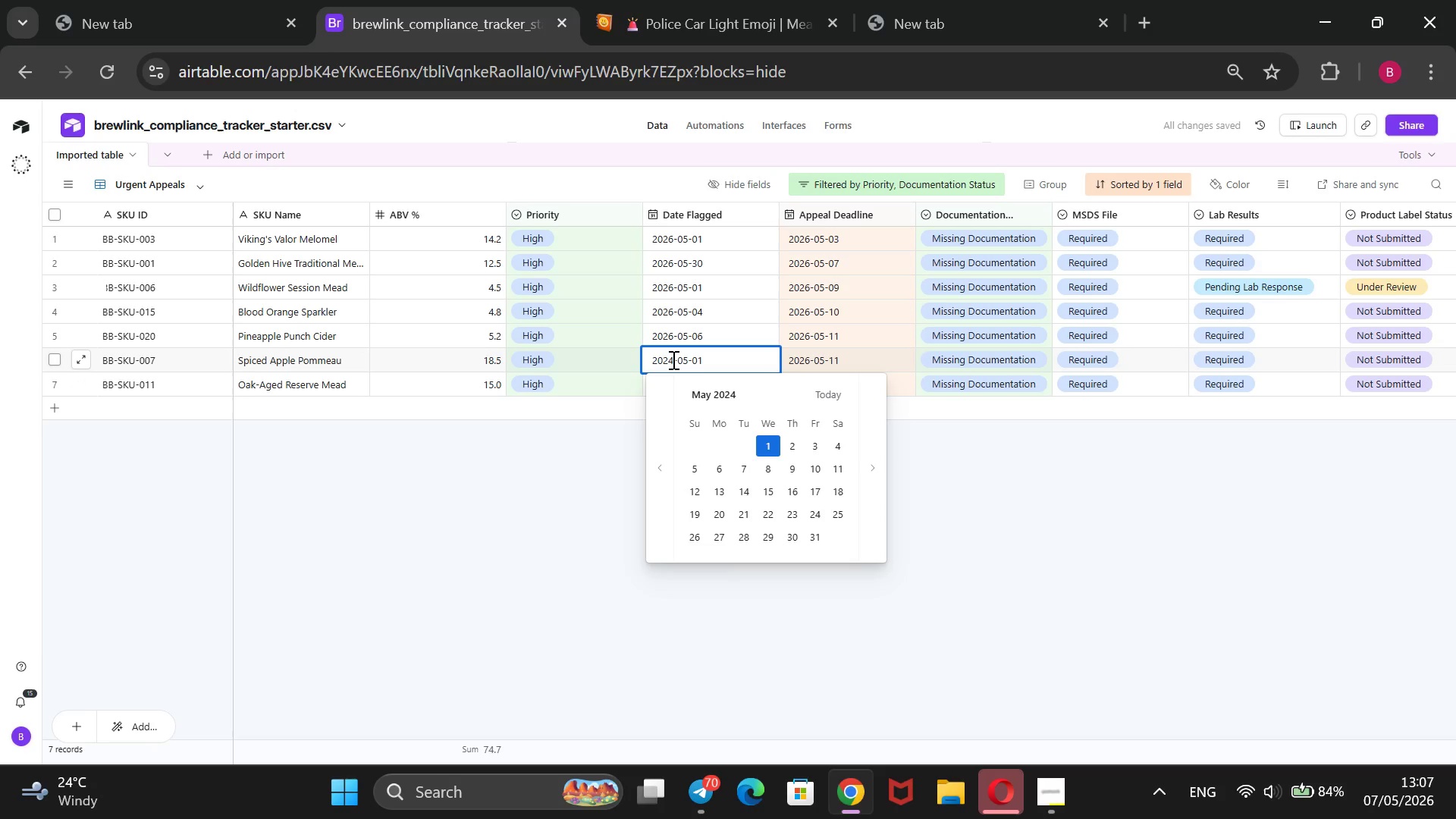 
left_click([672, 359])
 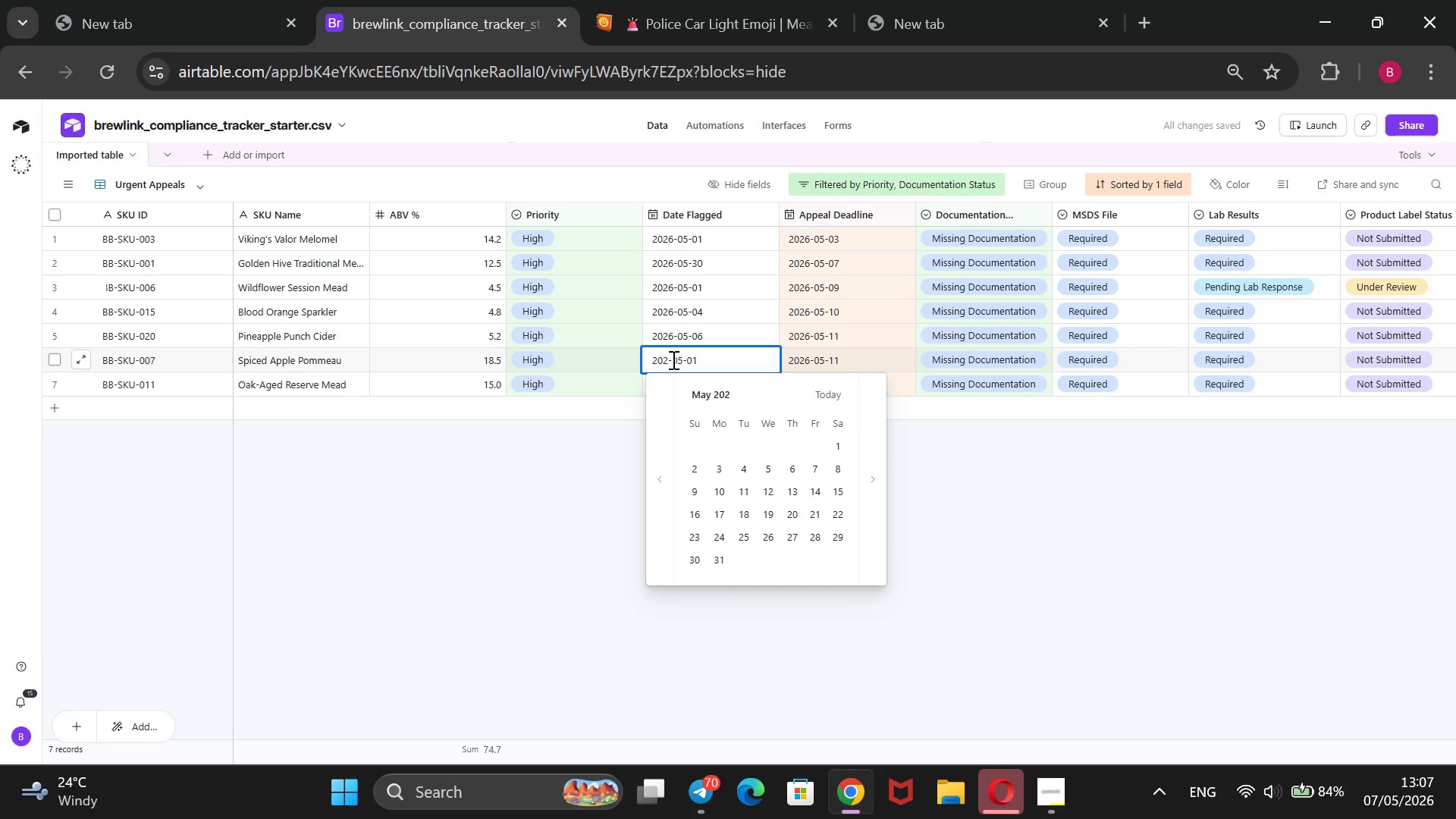 
key(Backspace)
 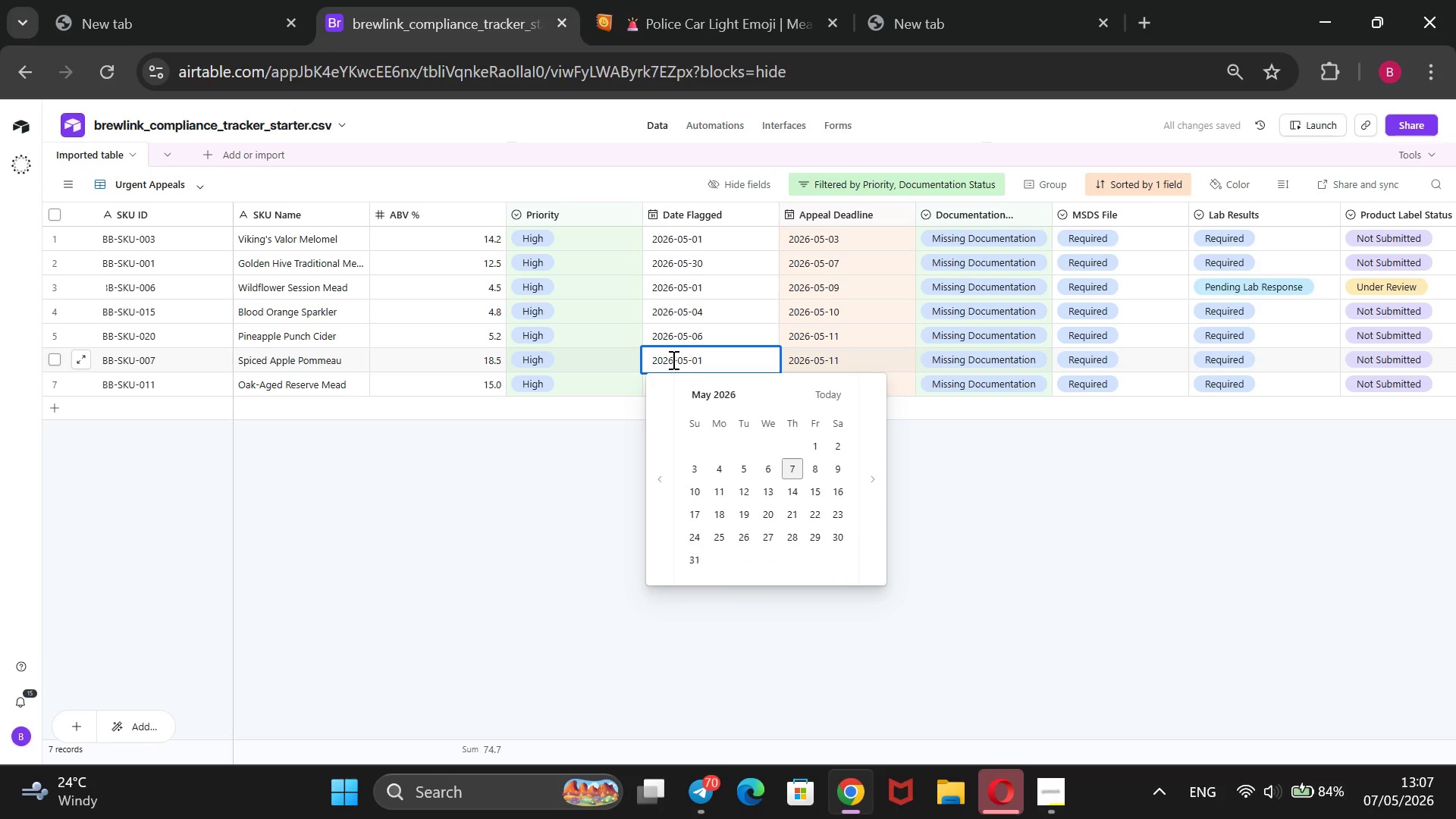 
key(6)
 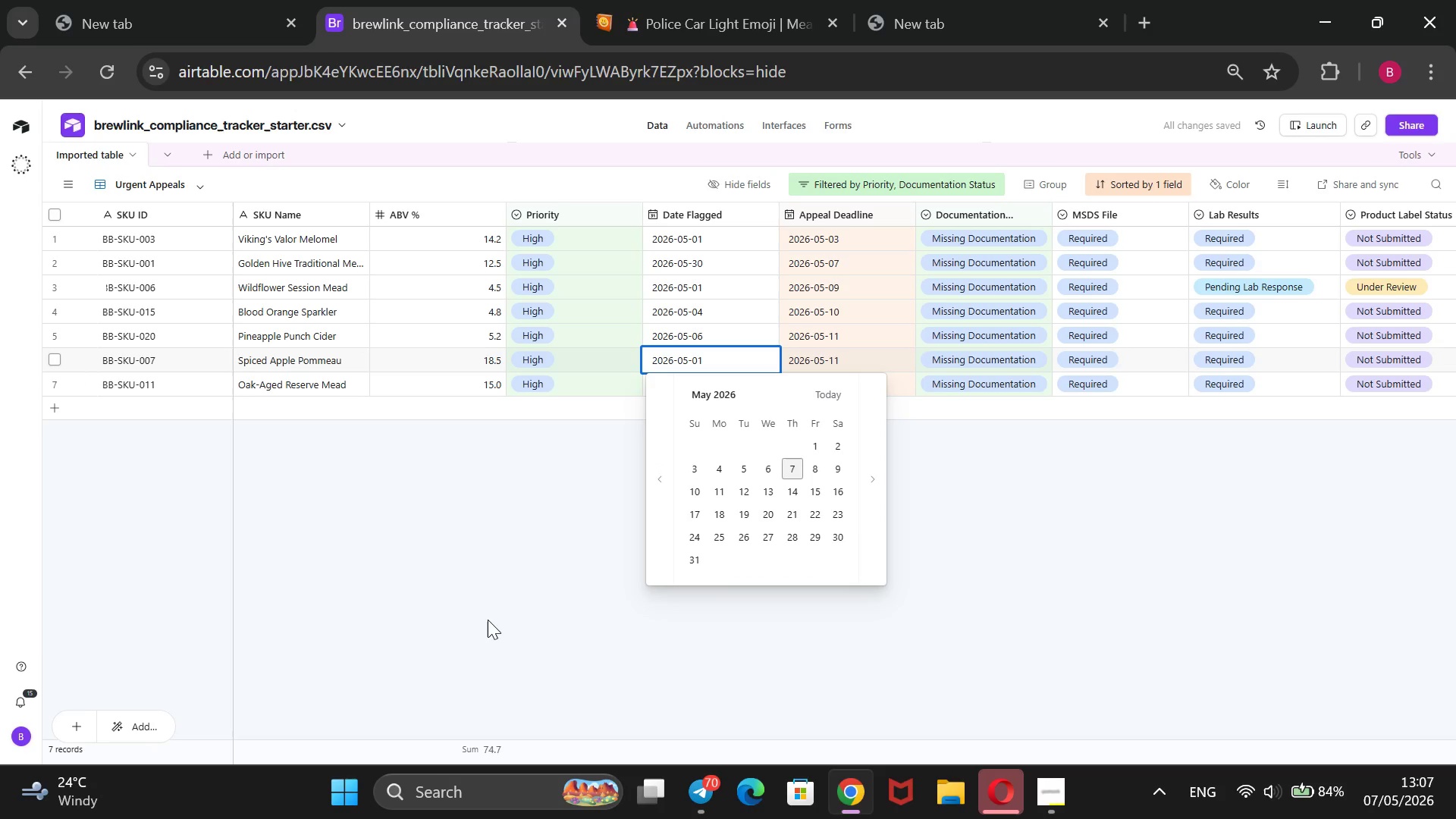 
left_click([488, 620])
 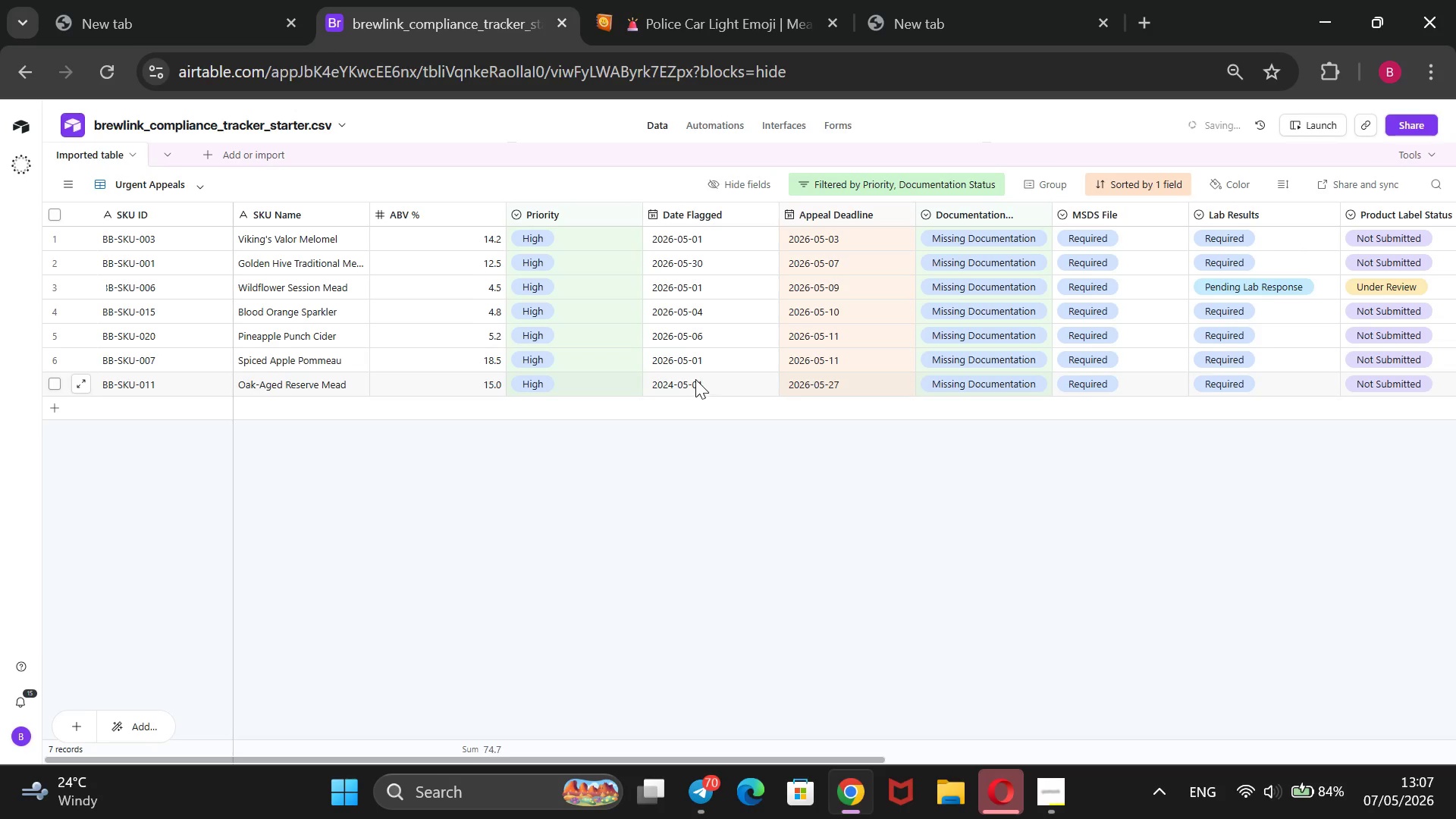 
left_click([695, 379])
 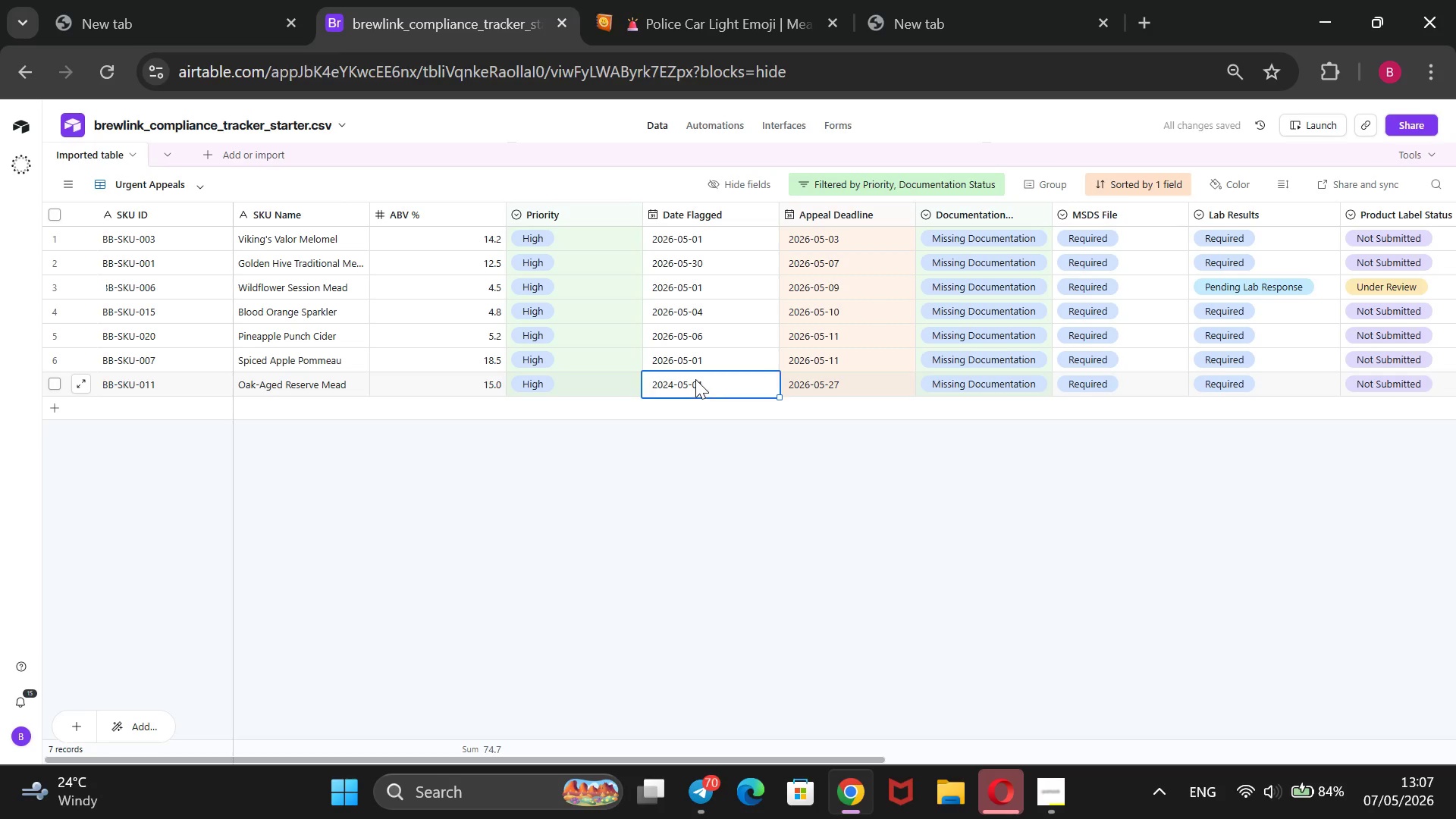 
key(Enter)
 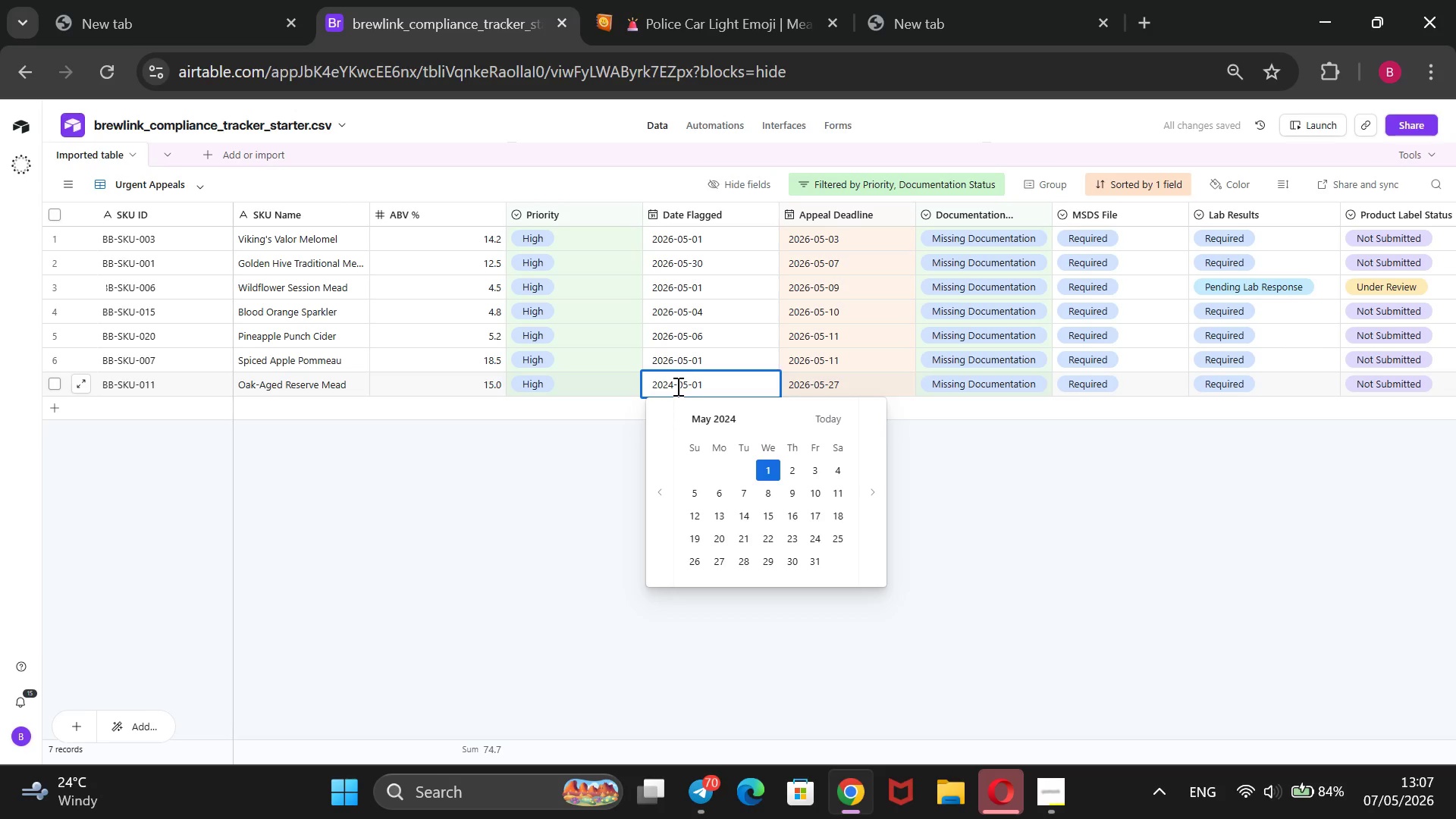 
left_click([675, 386])
 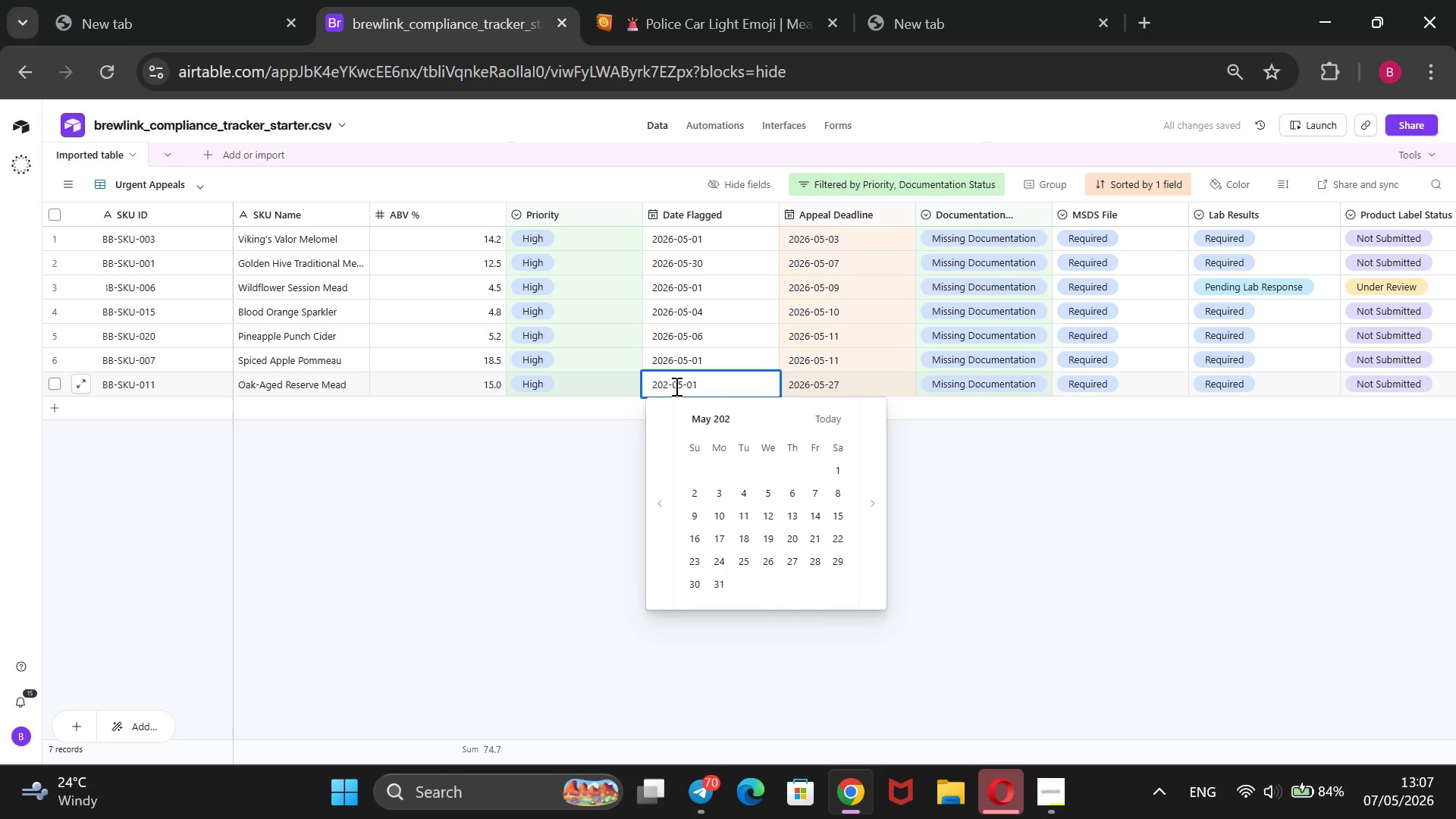 
key(Backspace)
 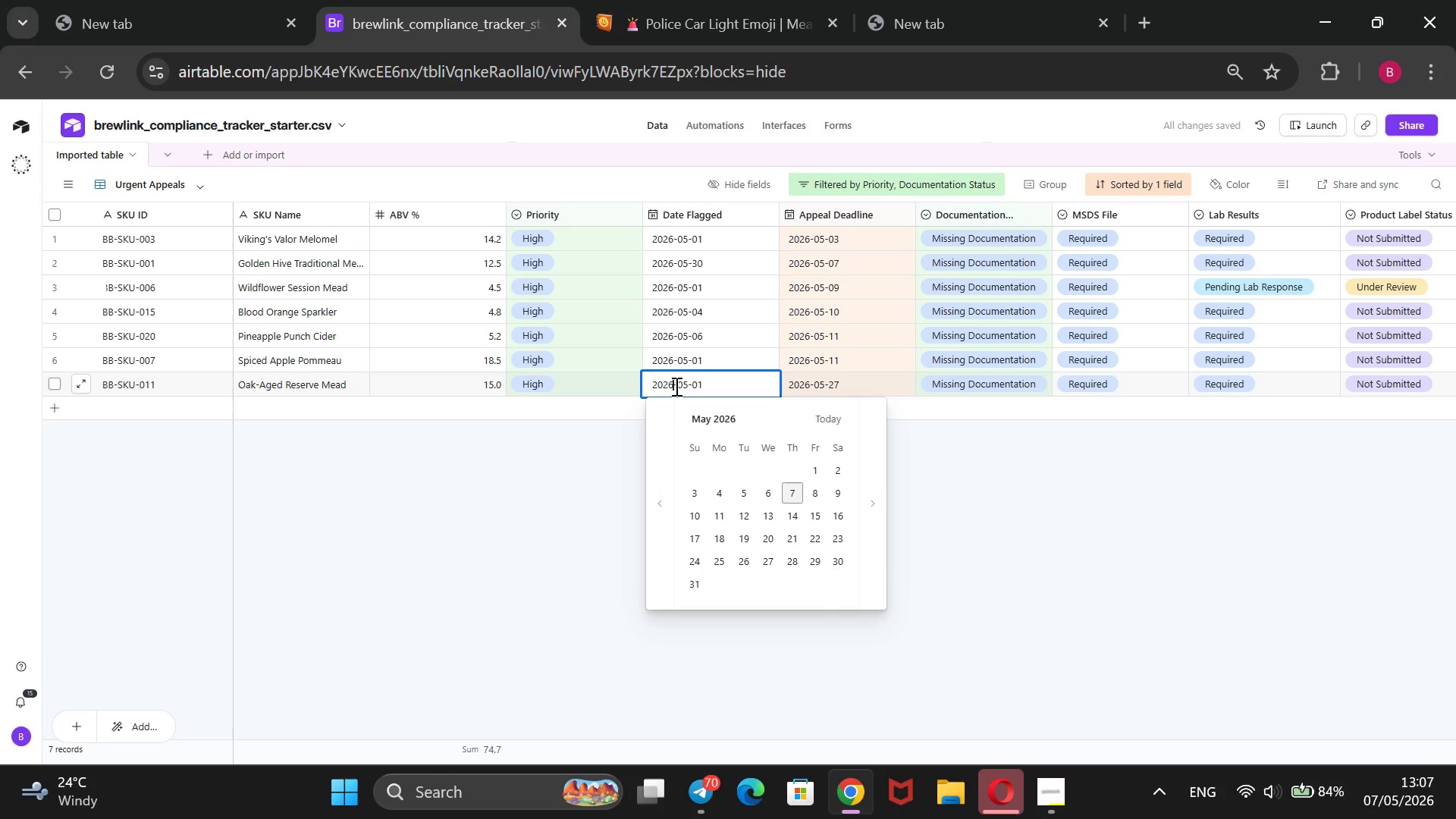 
key(6)
 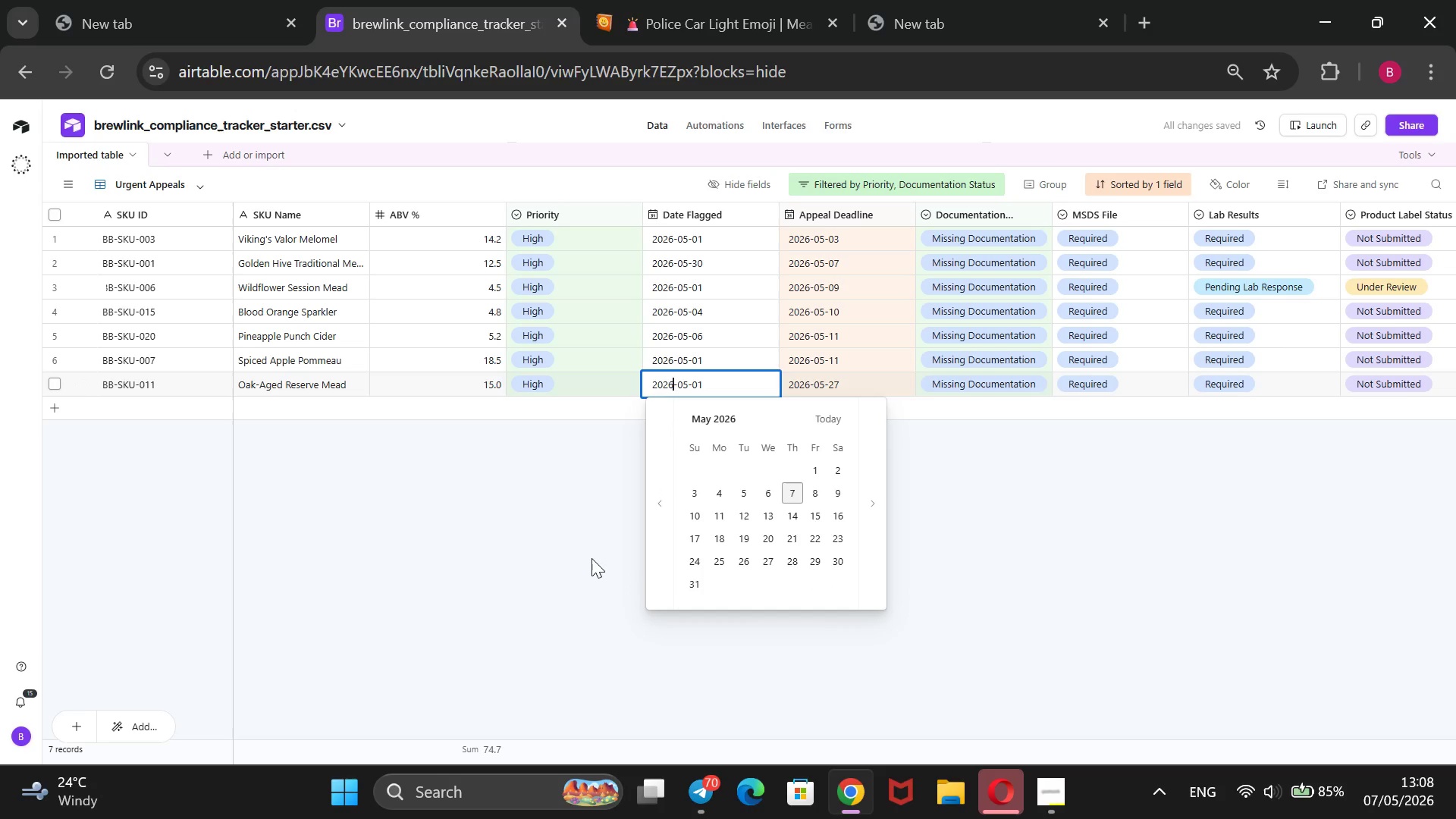 
left_click([592, 558])
 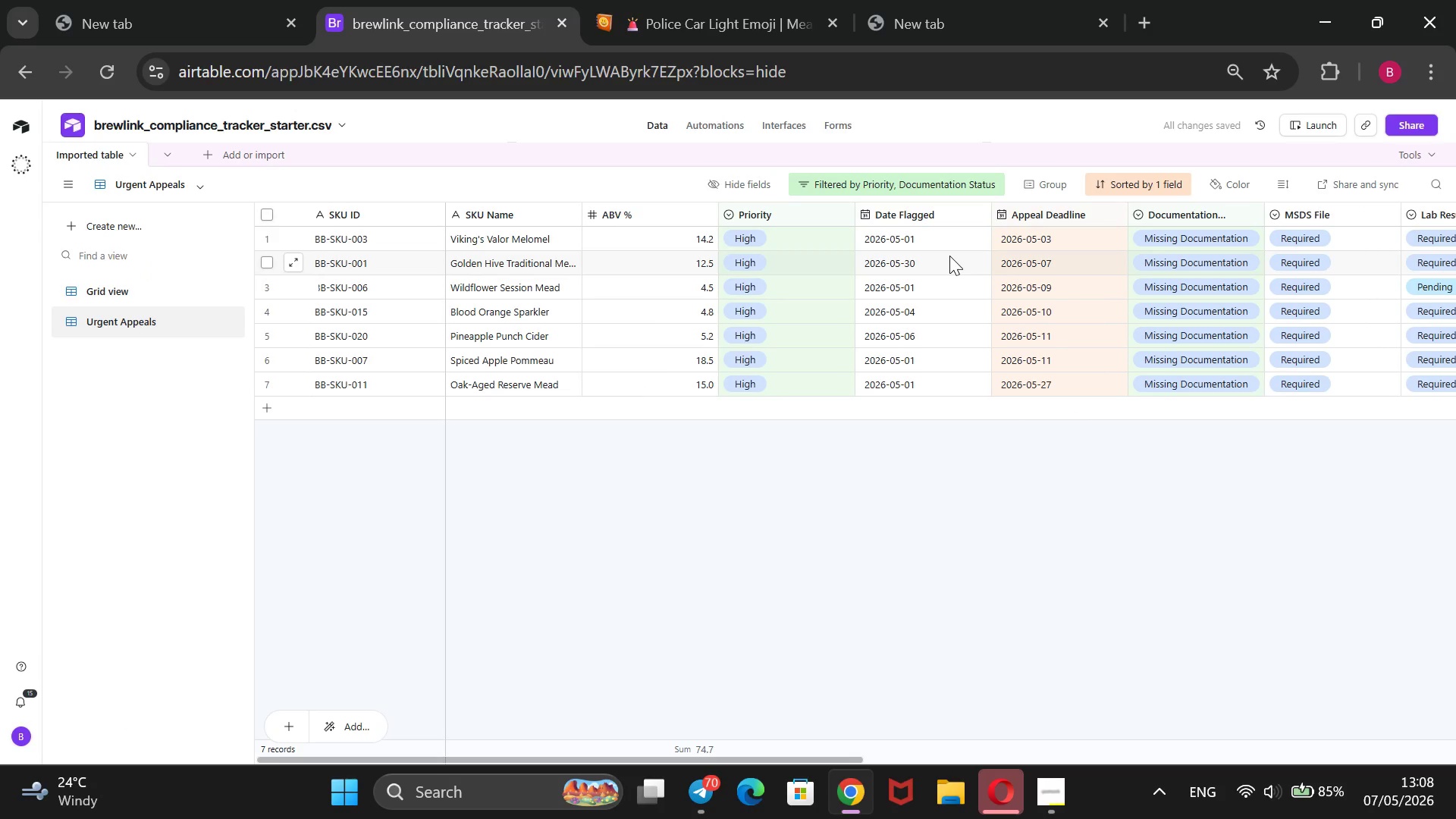 
scroll: coordinate [949, 256], scroll_direction: down, amount: 7.0
 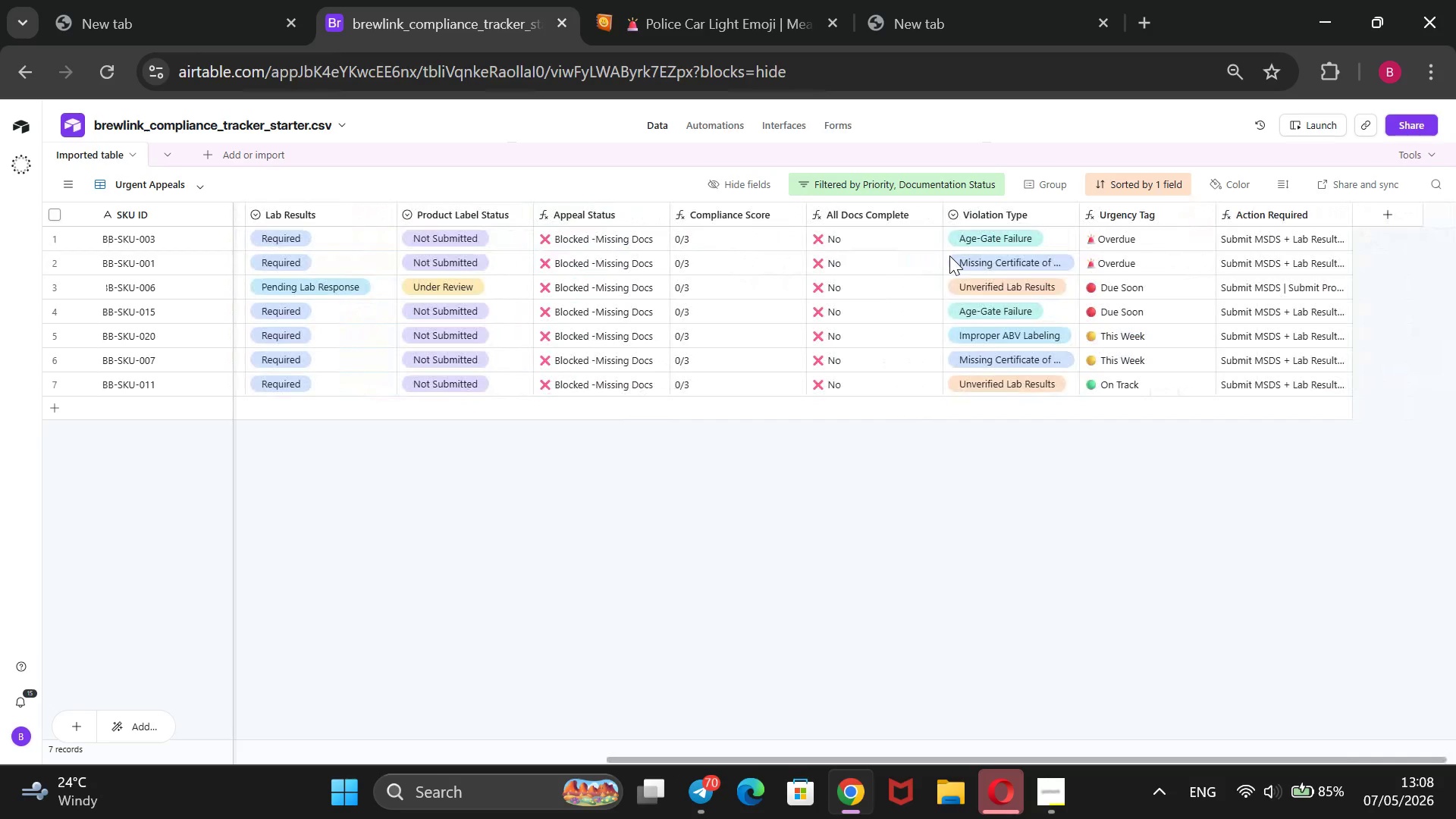 
scroll: coordinate [949, 256], scroll_direction: up, amount: 14.0
 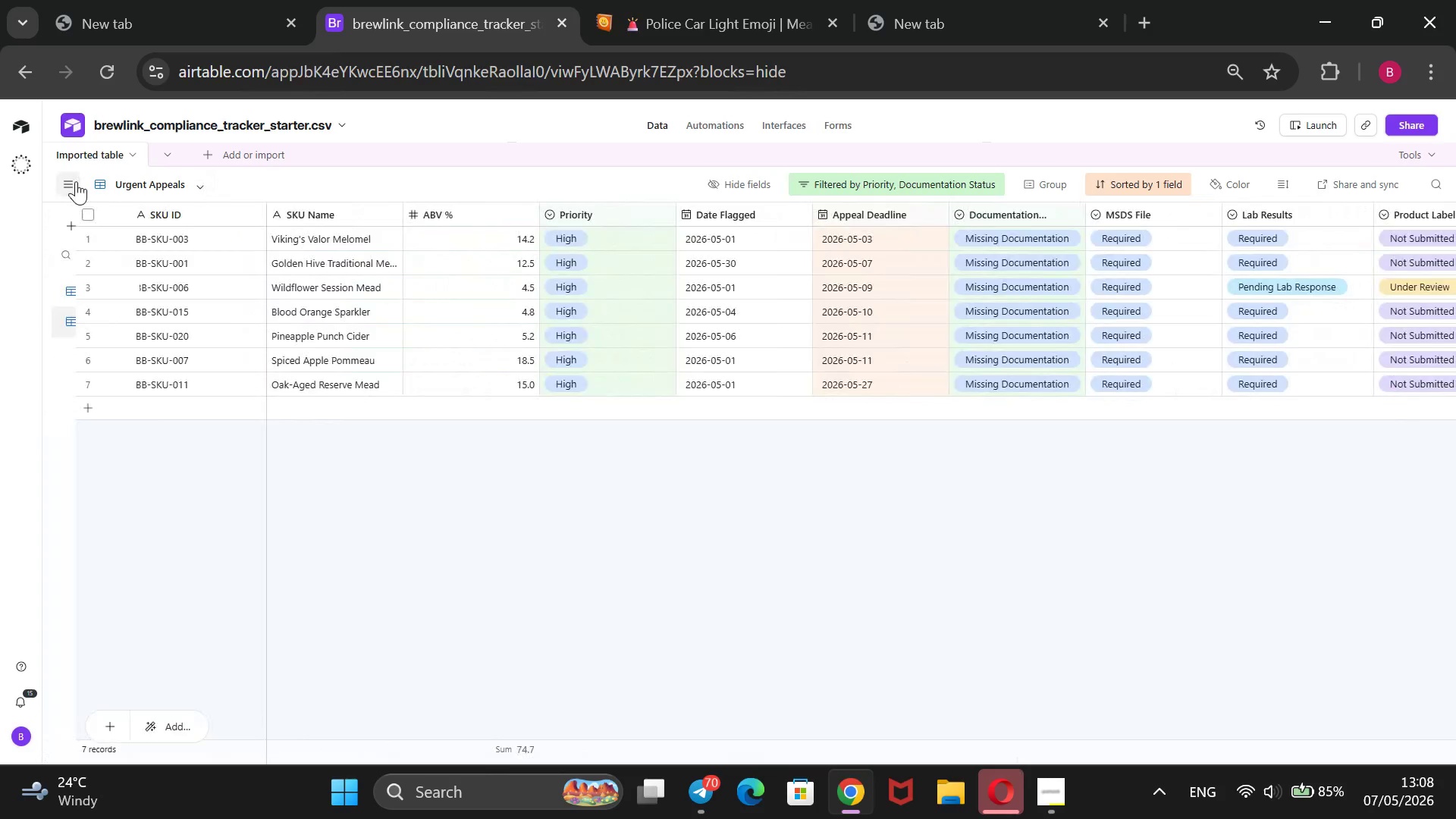 
mouse_move([128, 256])
 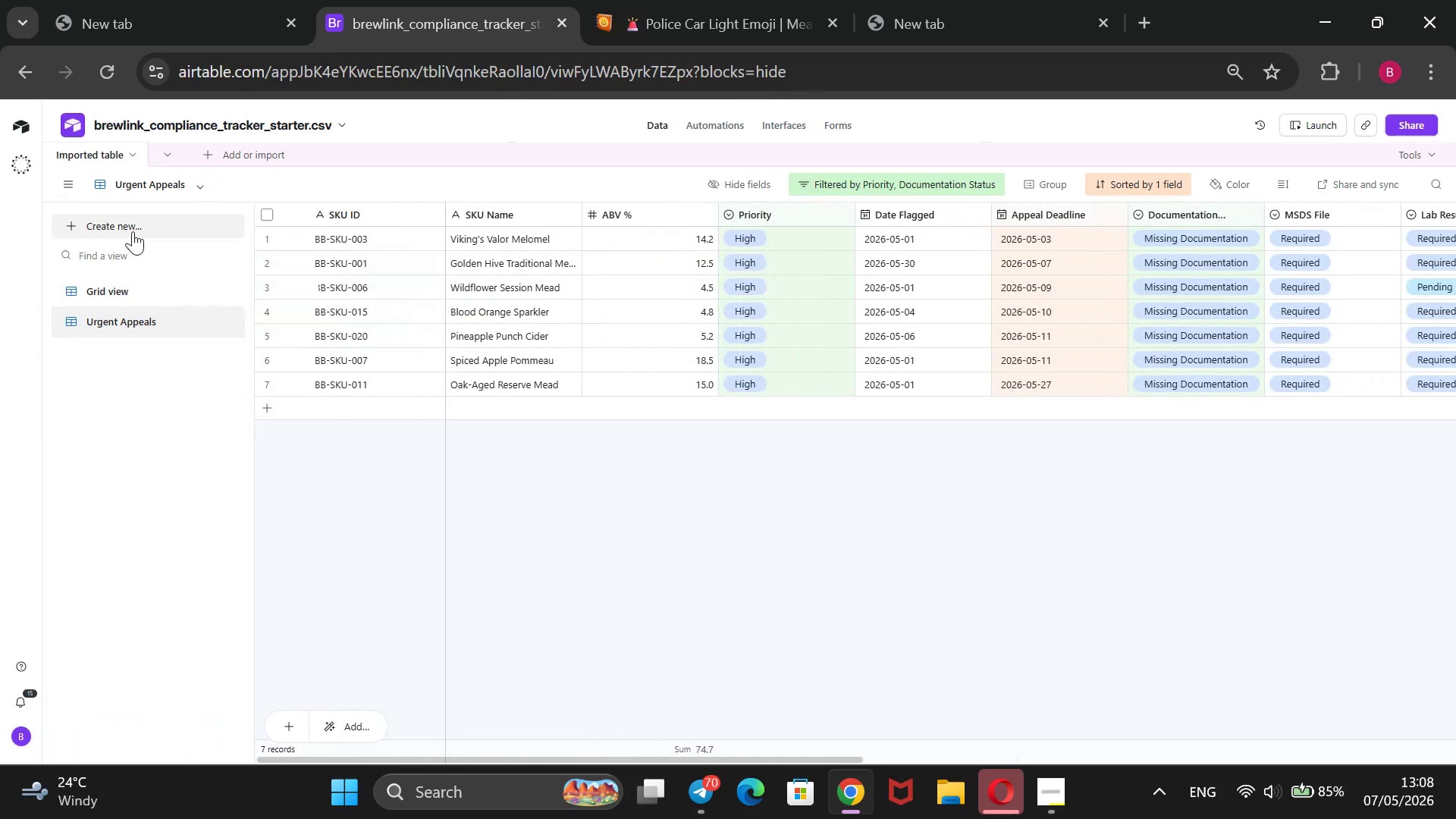 
left_click([133, 231])
 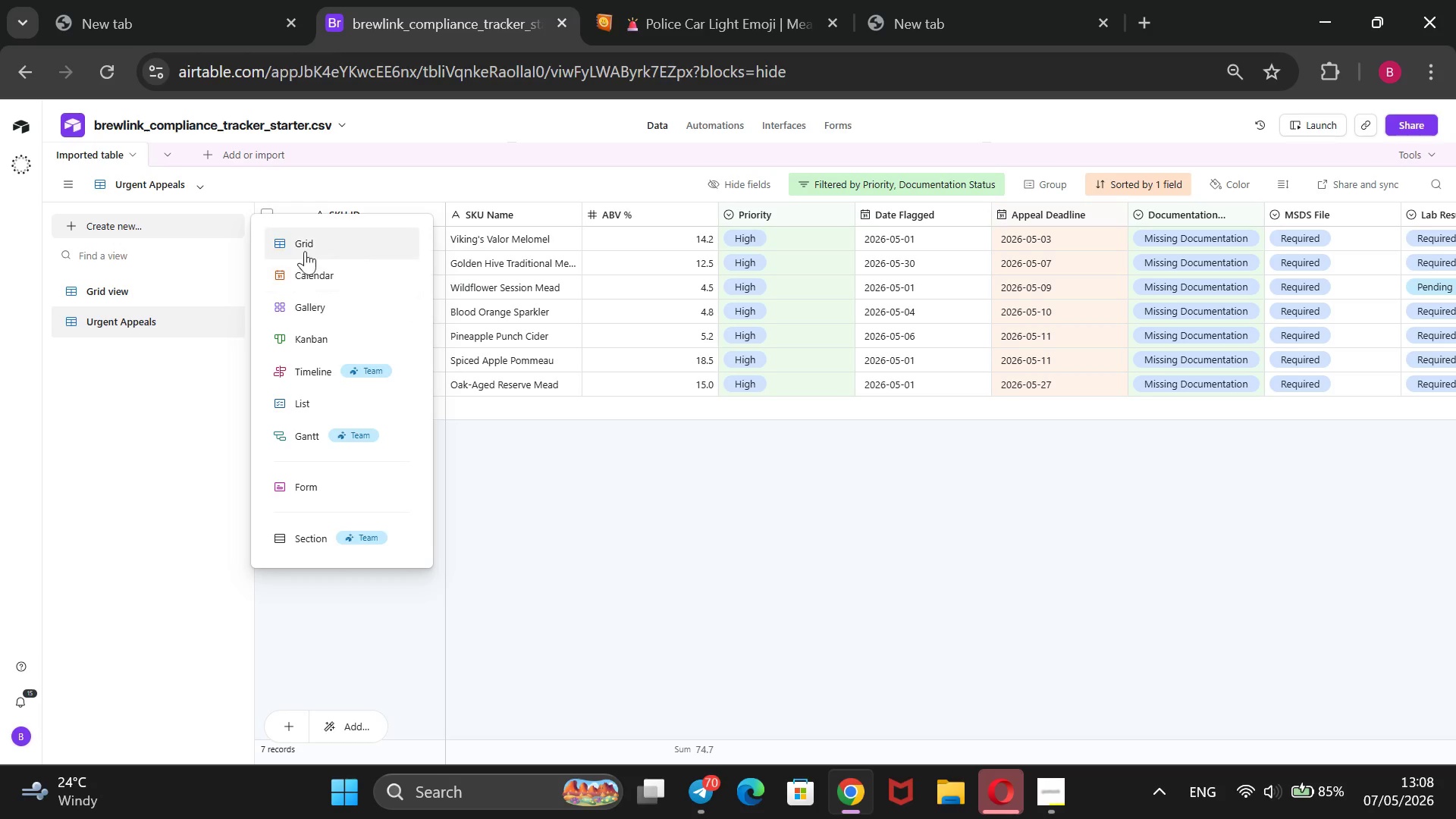 
left_click([310, 241])
 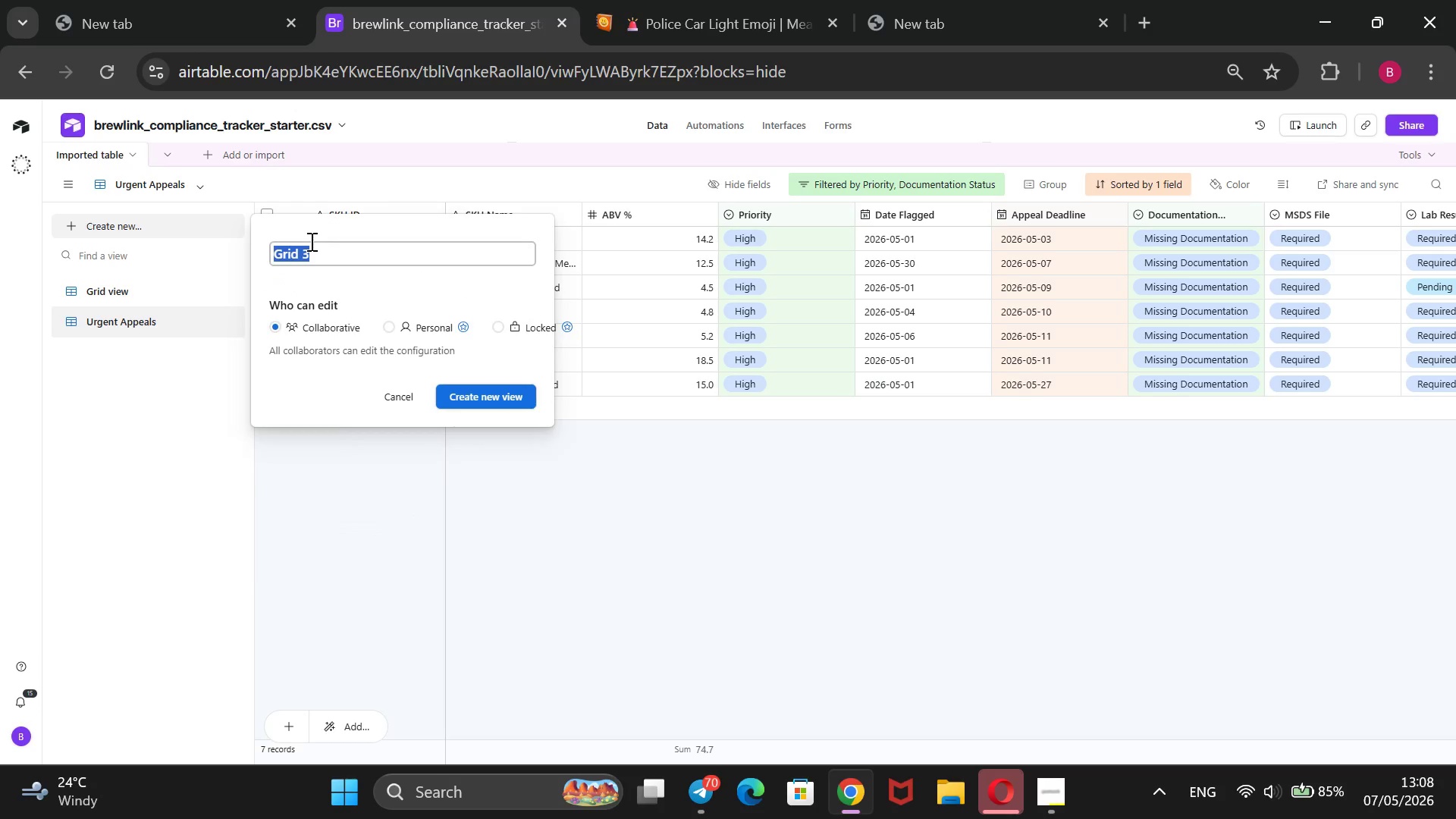 
wait(7.69)
 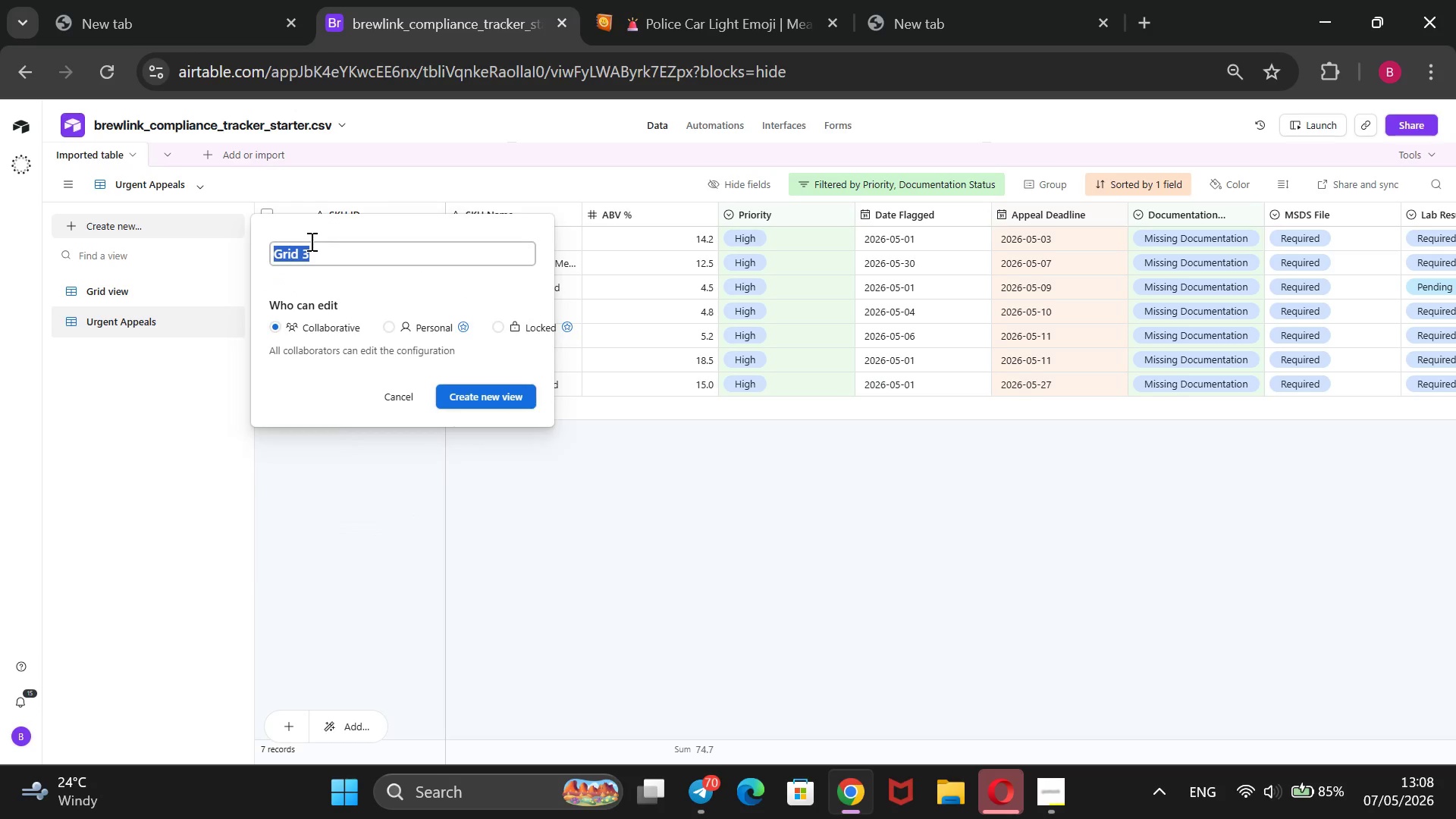 
type(Ready for Submission)
 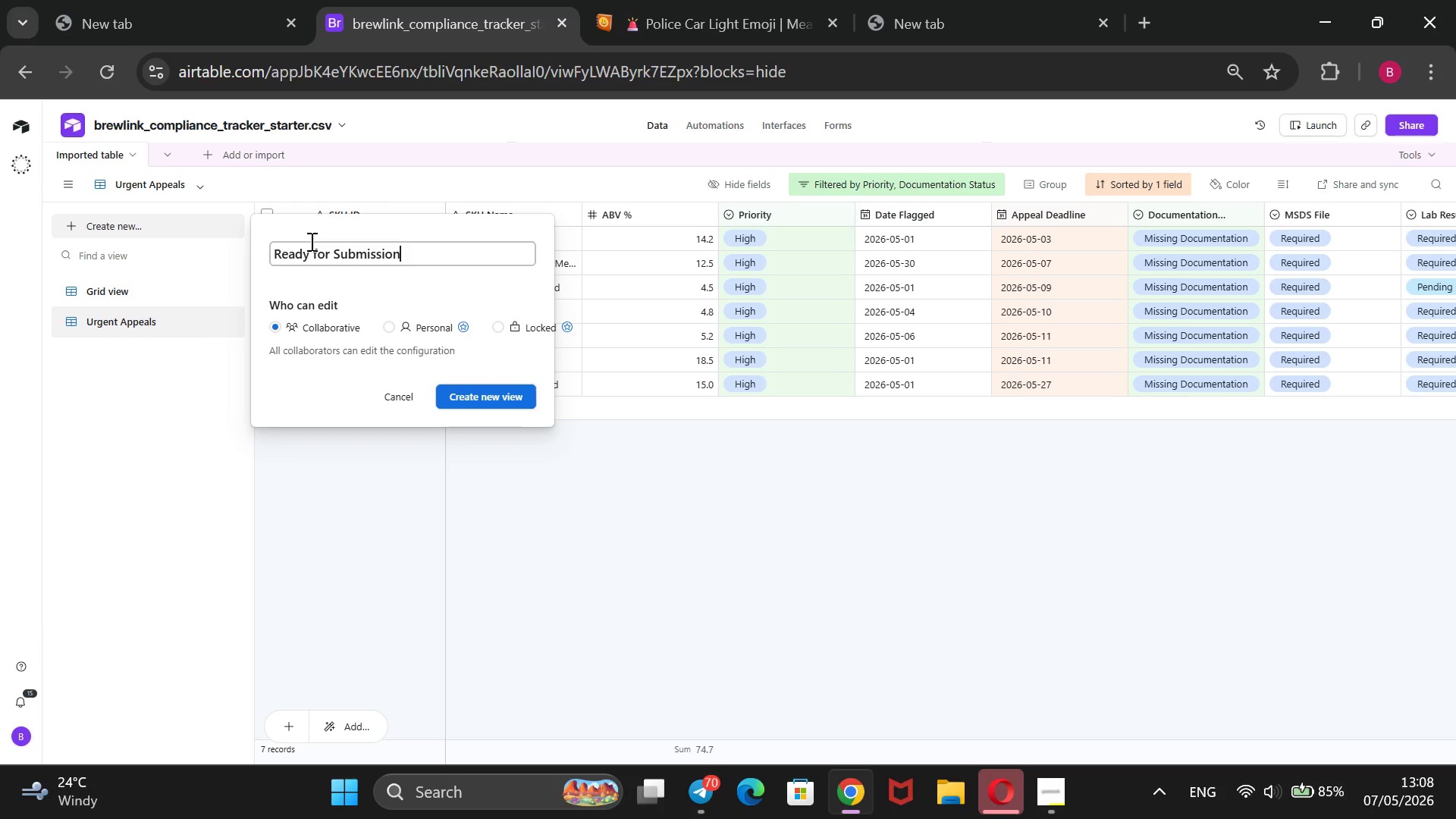 
key(Enter)
 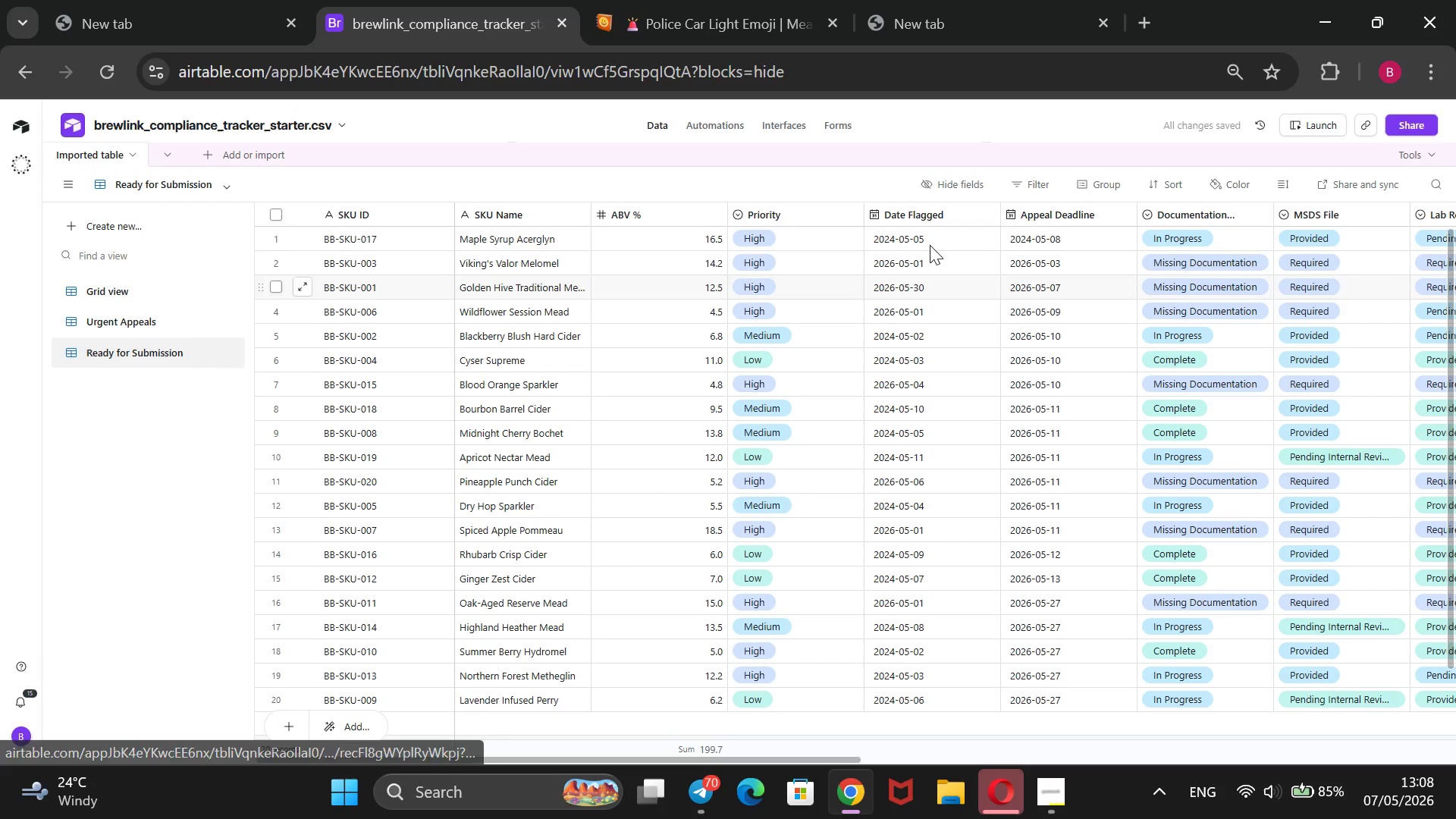 
wait(5.14)
 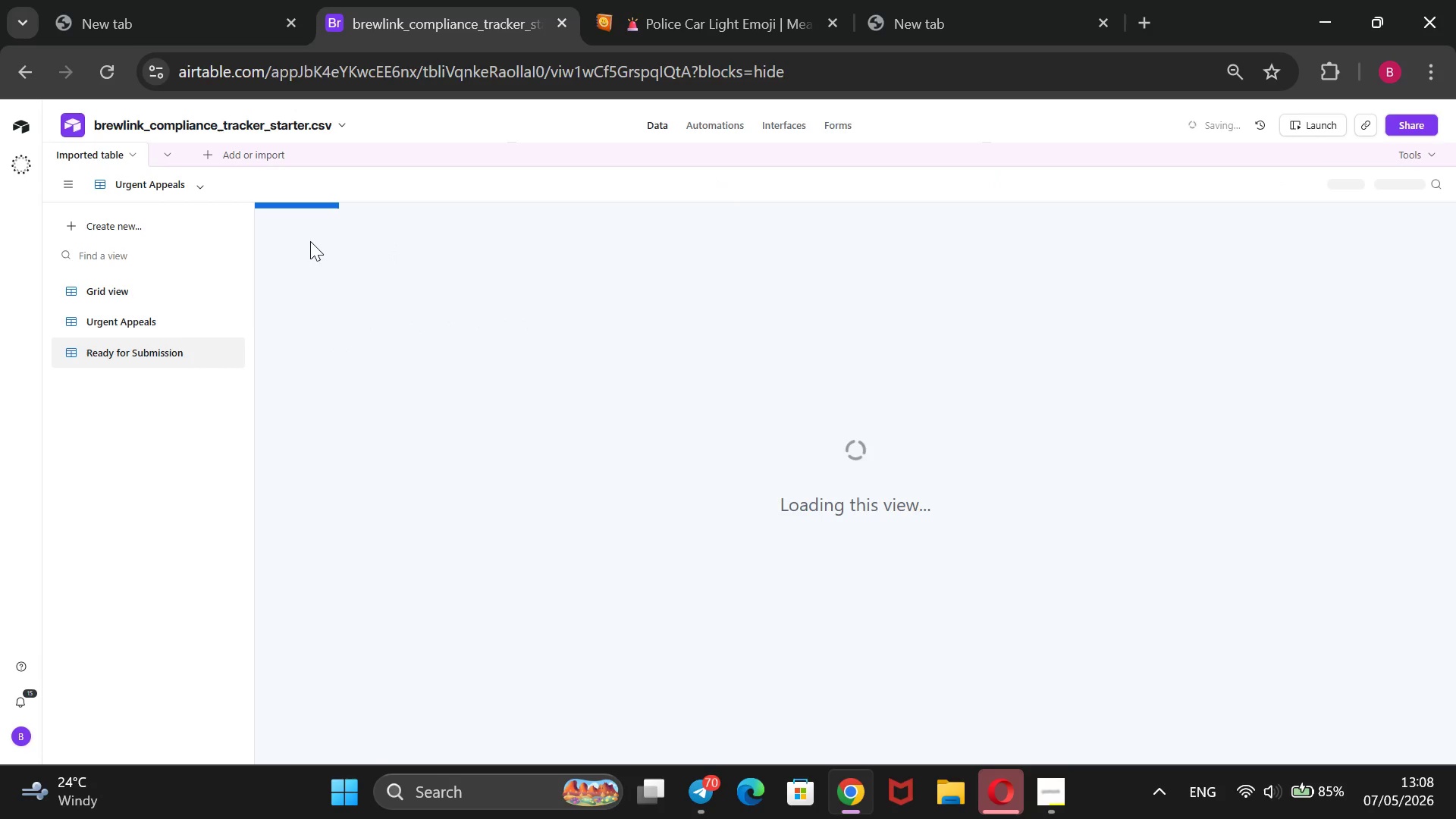 
left_click([1034, 187])
 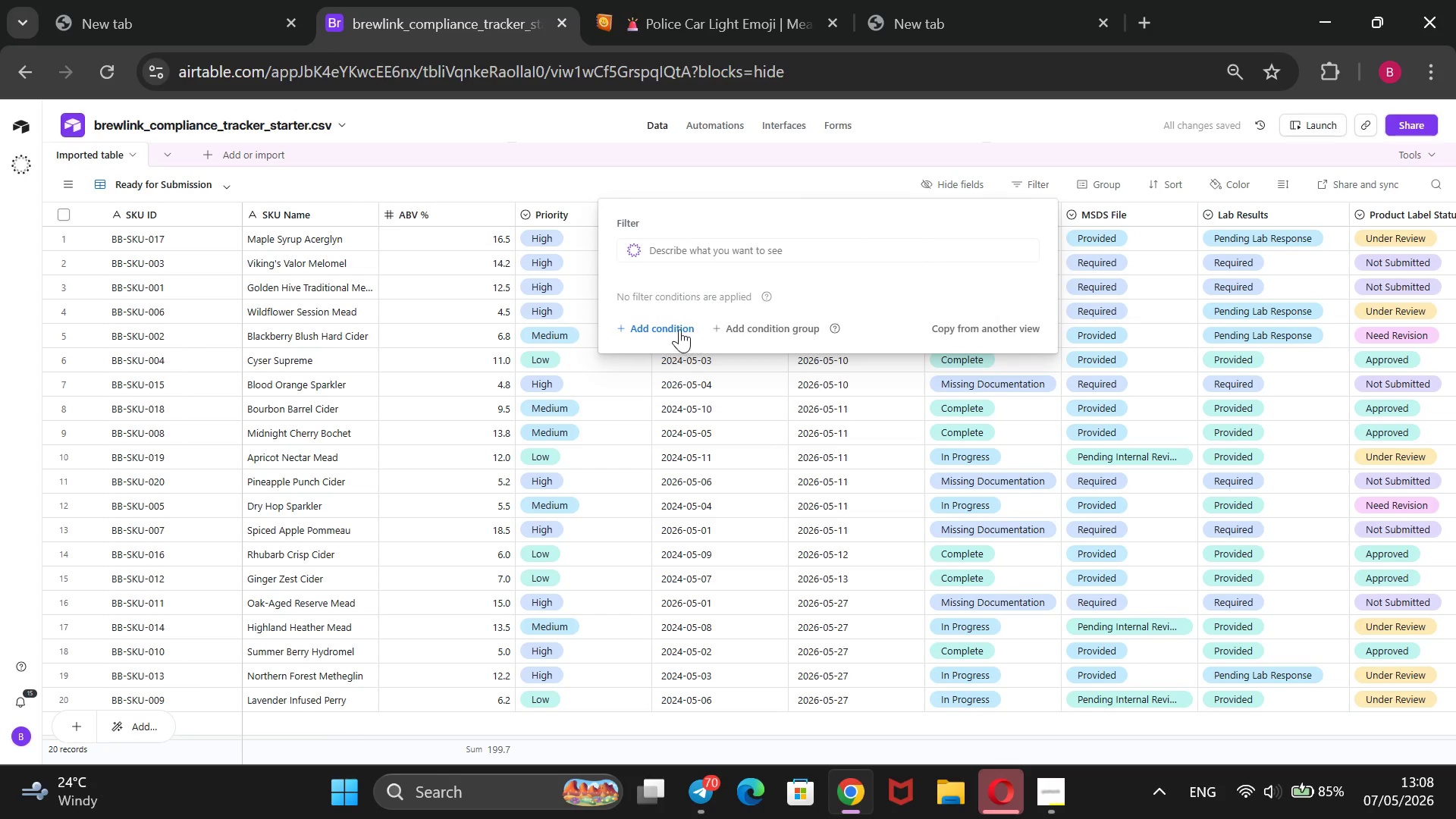 
left_click([679, 329])
 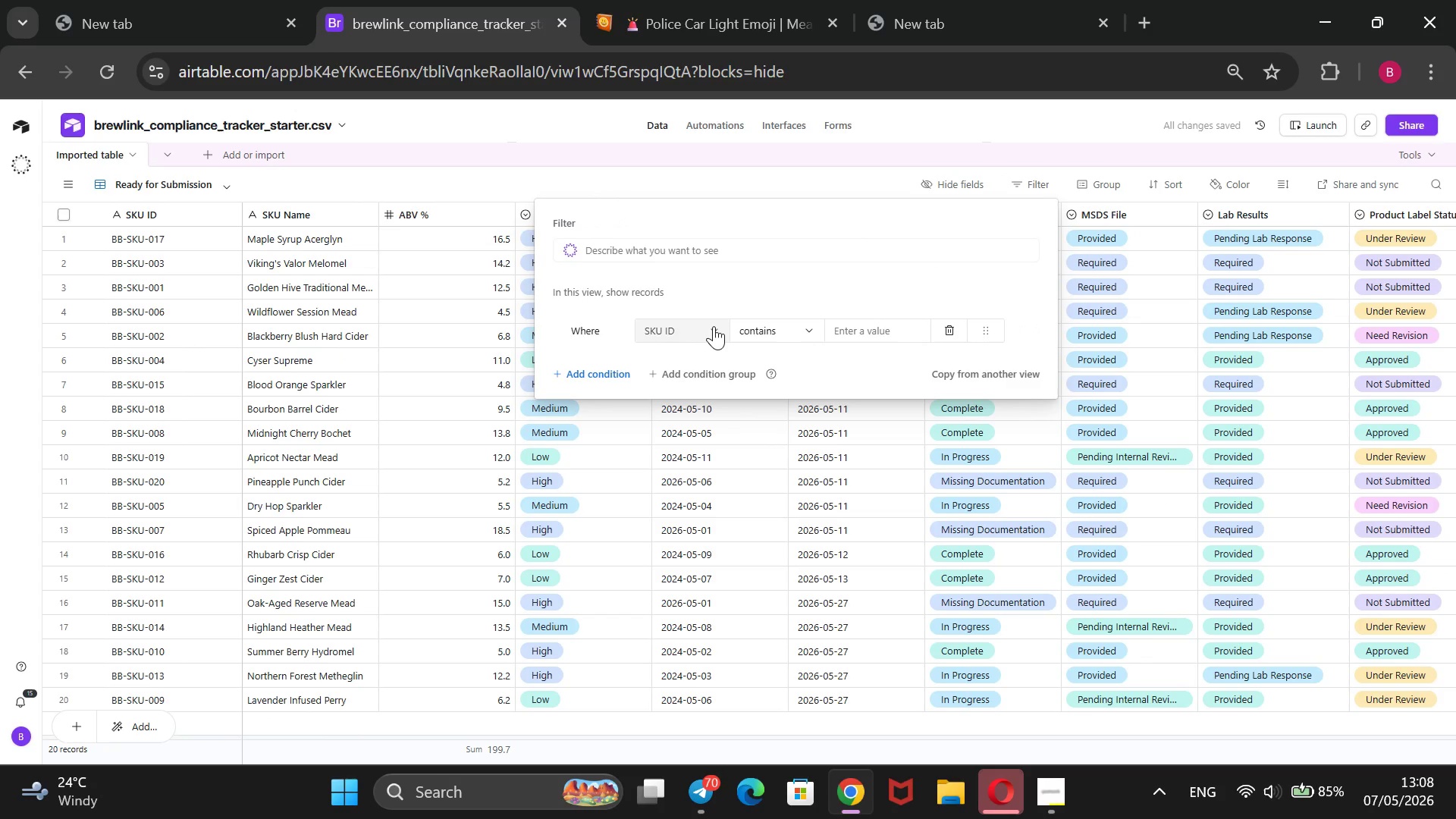 
left_click([714, 326])
 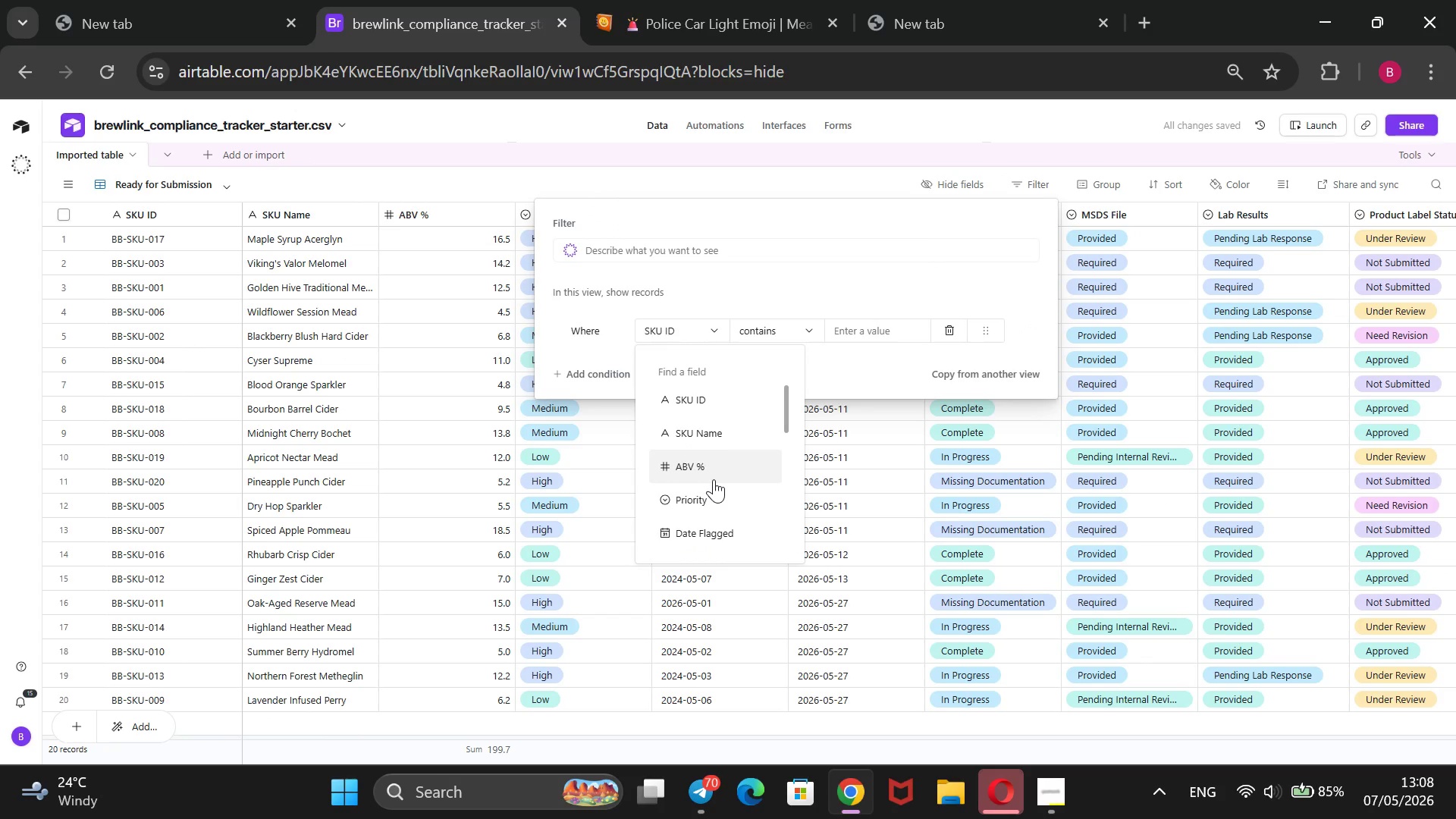 
scroll: coordinate [714, 479], scroll_direction: none, amount: 0.0
 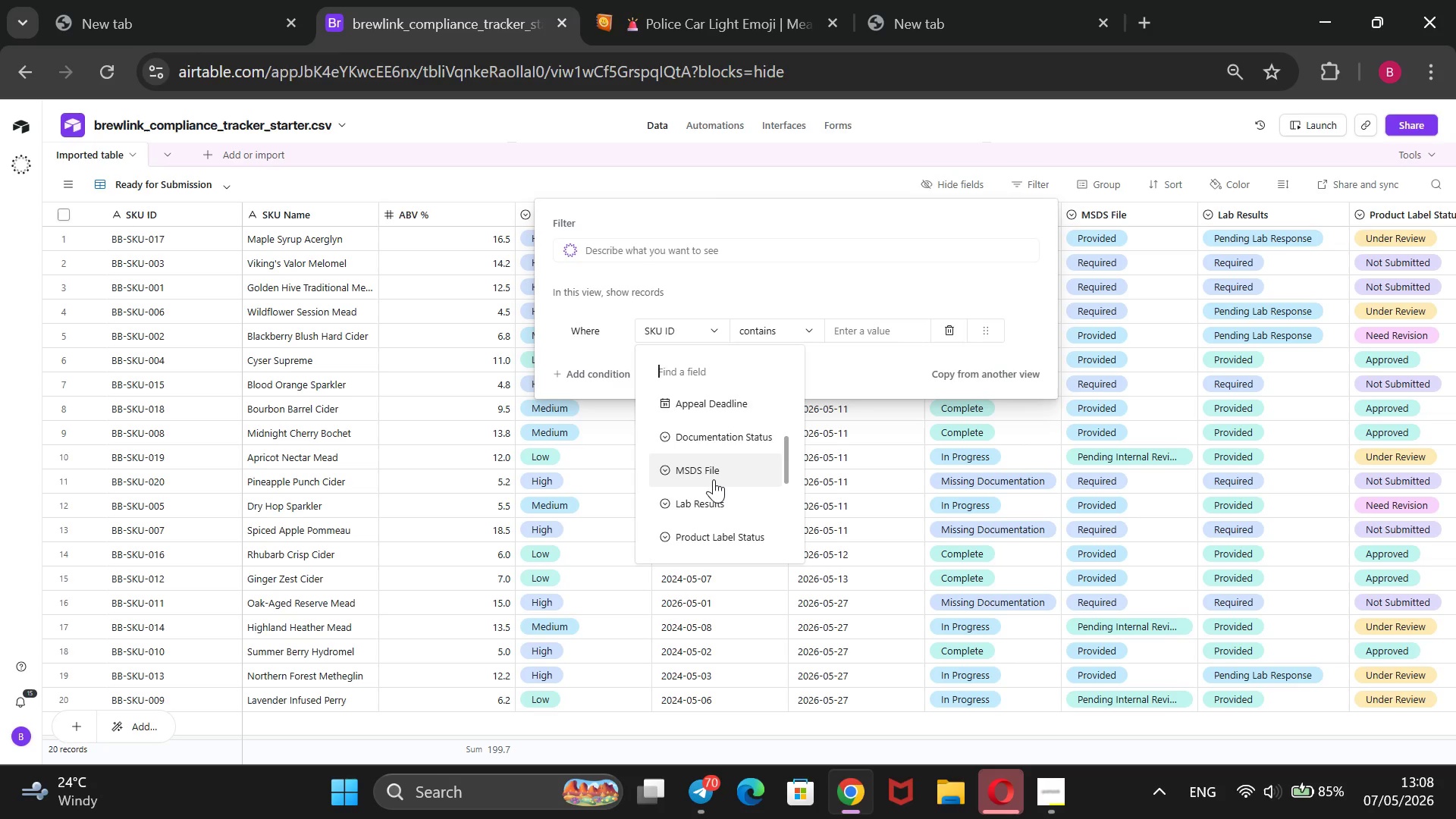 
scroll: coordinate [714, 479], scroll_direction: down, amount: 1.0
 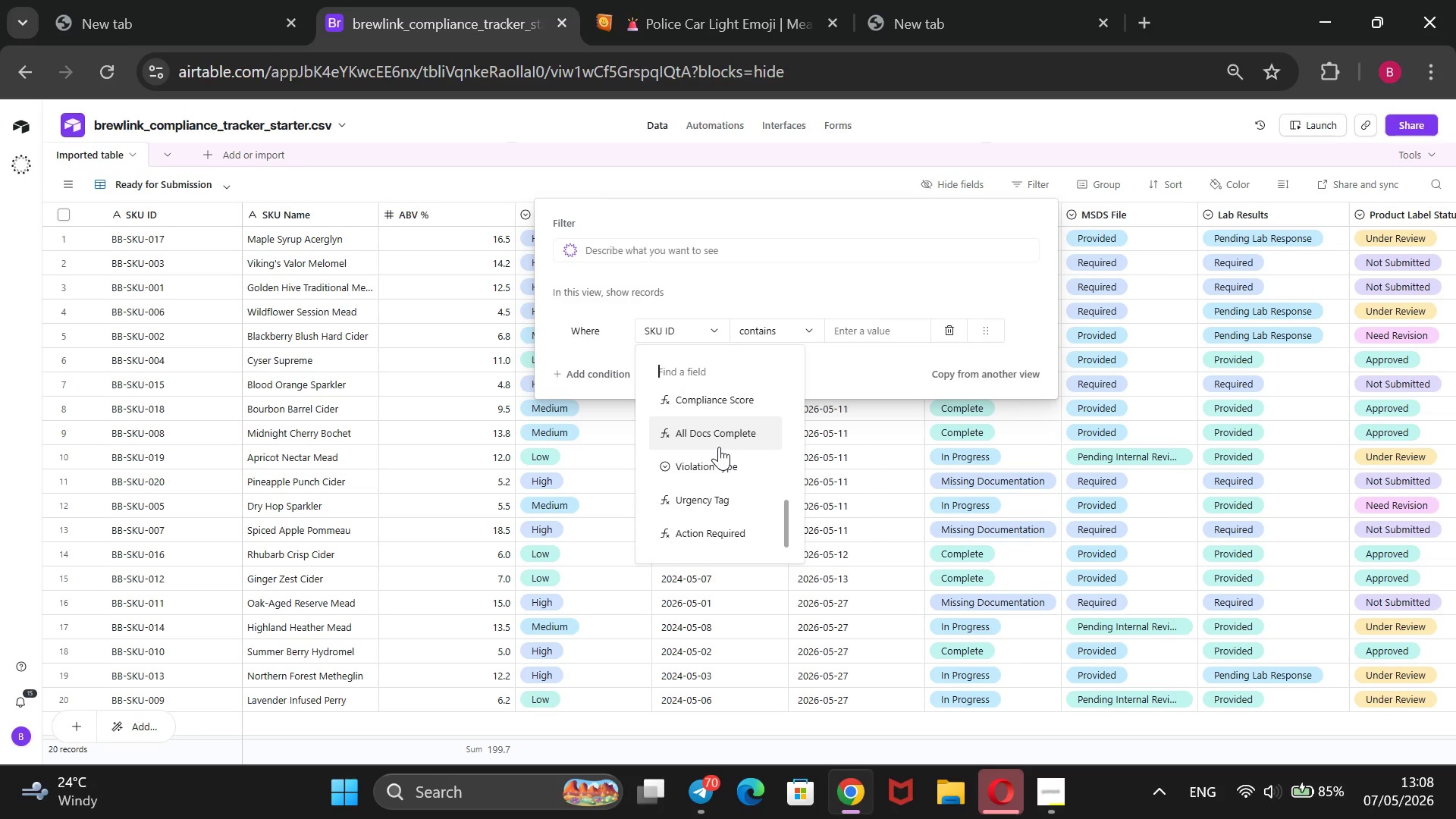 
left_click([719, 444])
 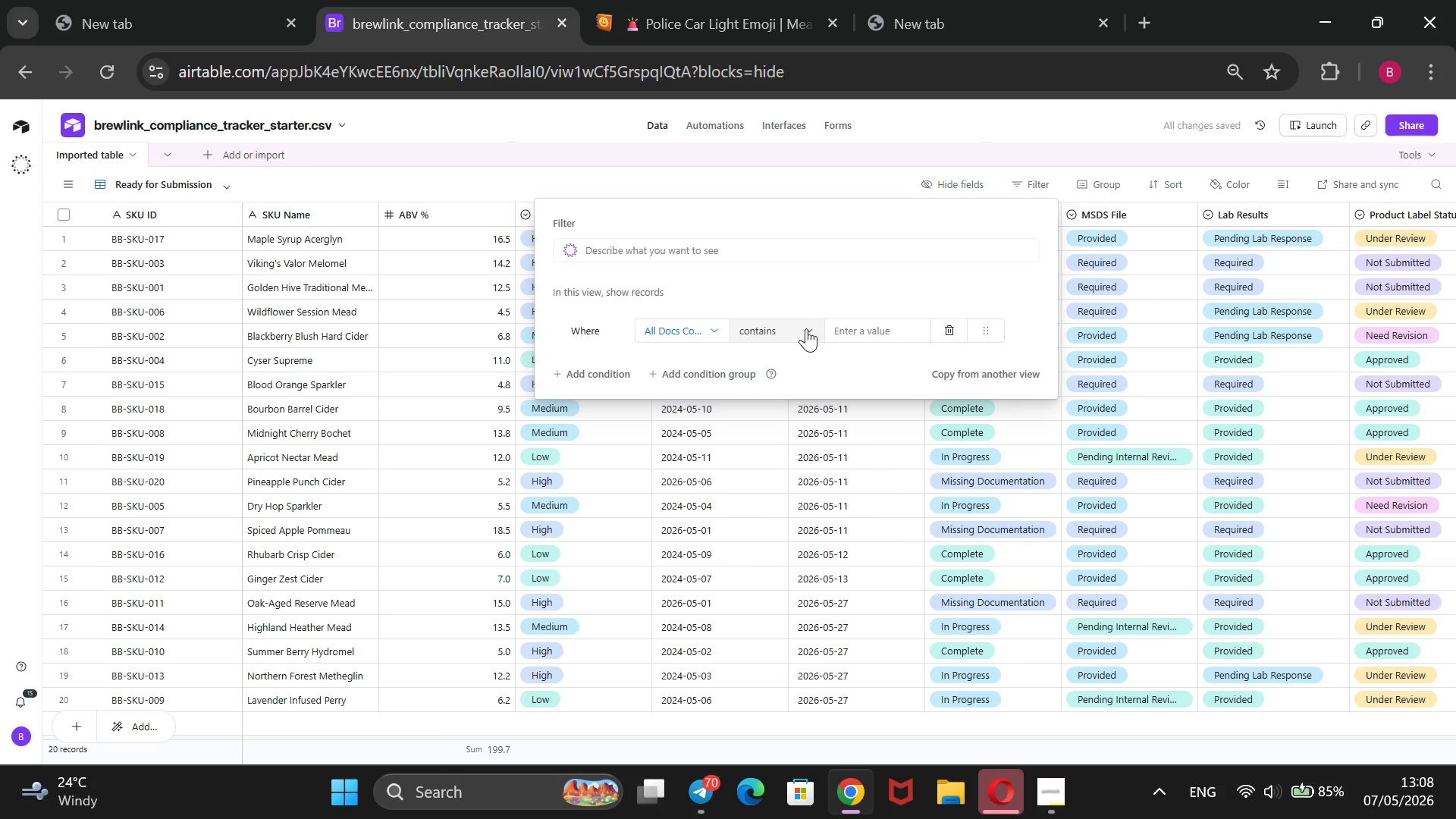 
left_click([804, 328])
 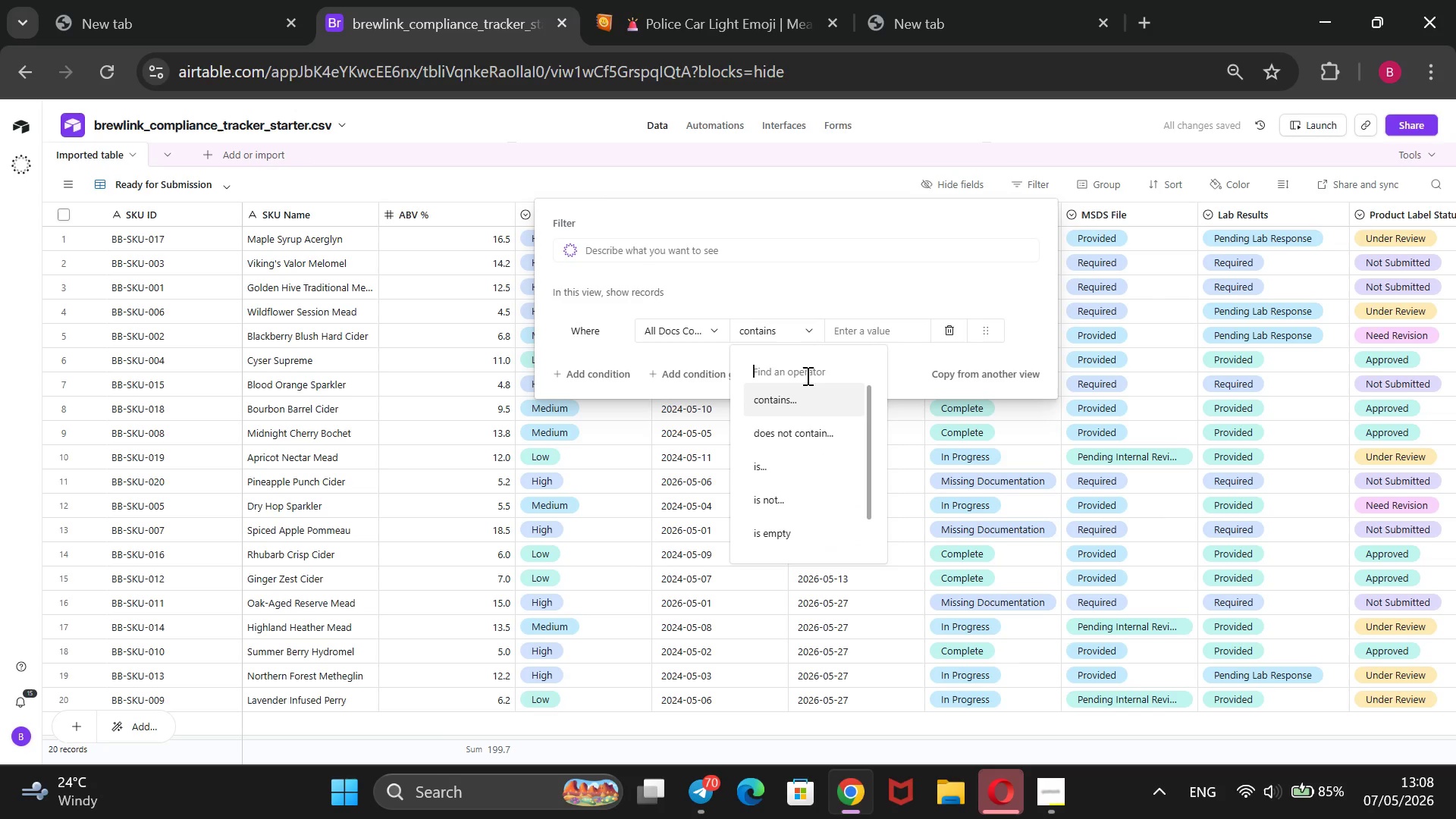 
left_click([792, 399])
 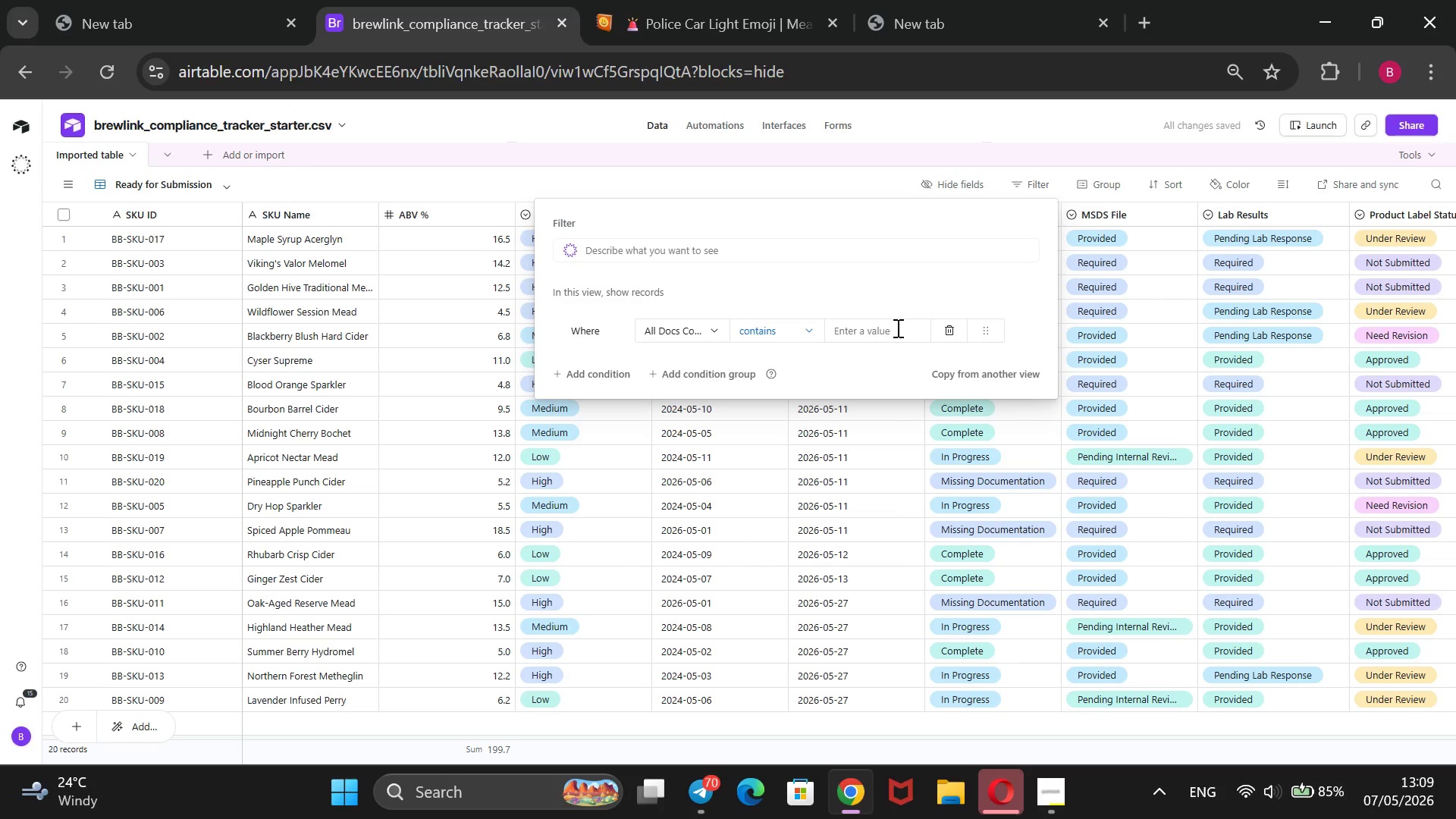 
left_click([899, 328])
 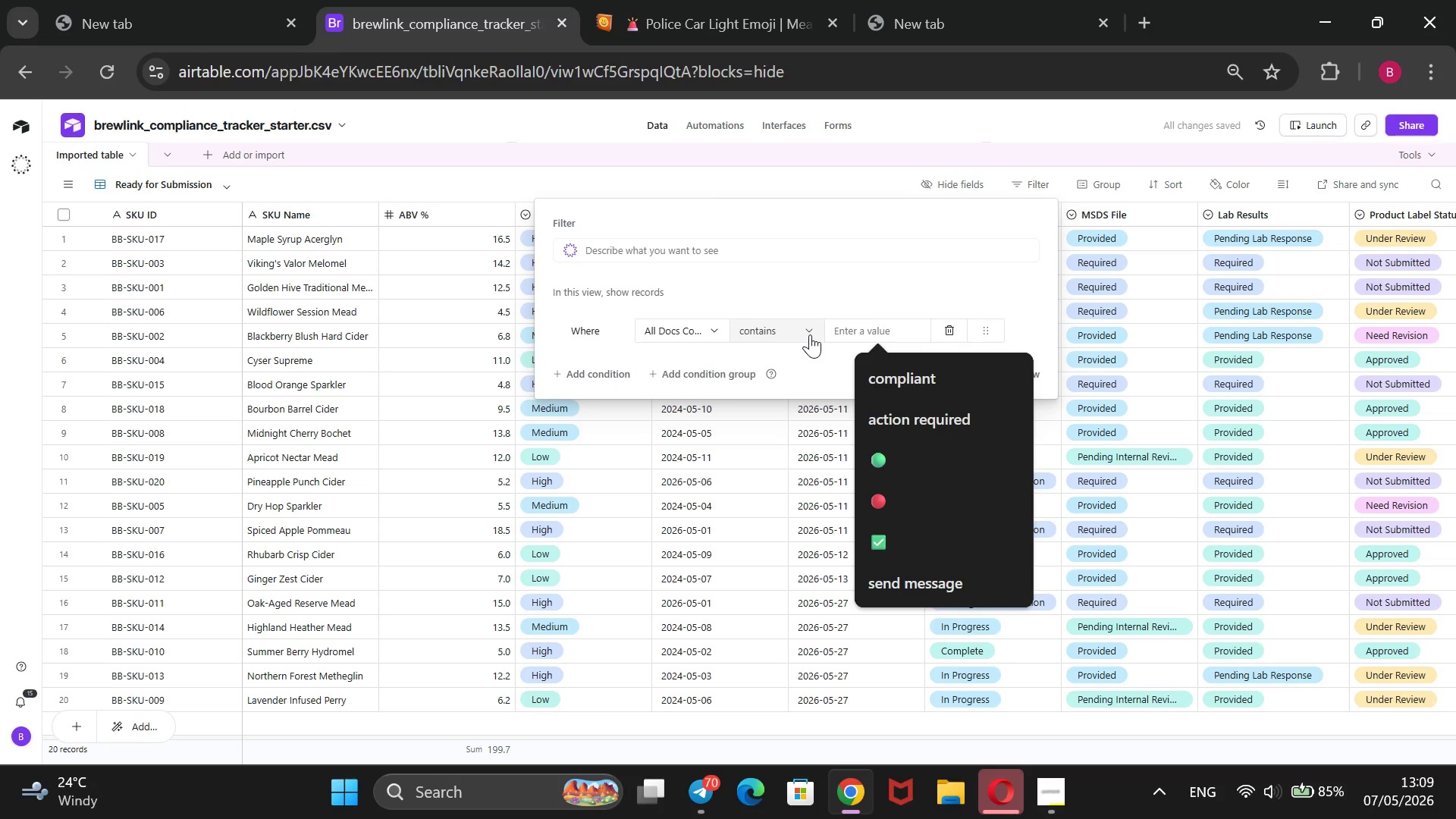 
left_click([811, 334])
 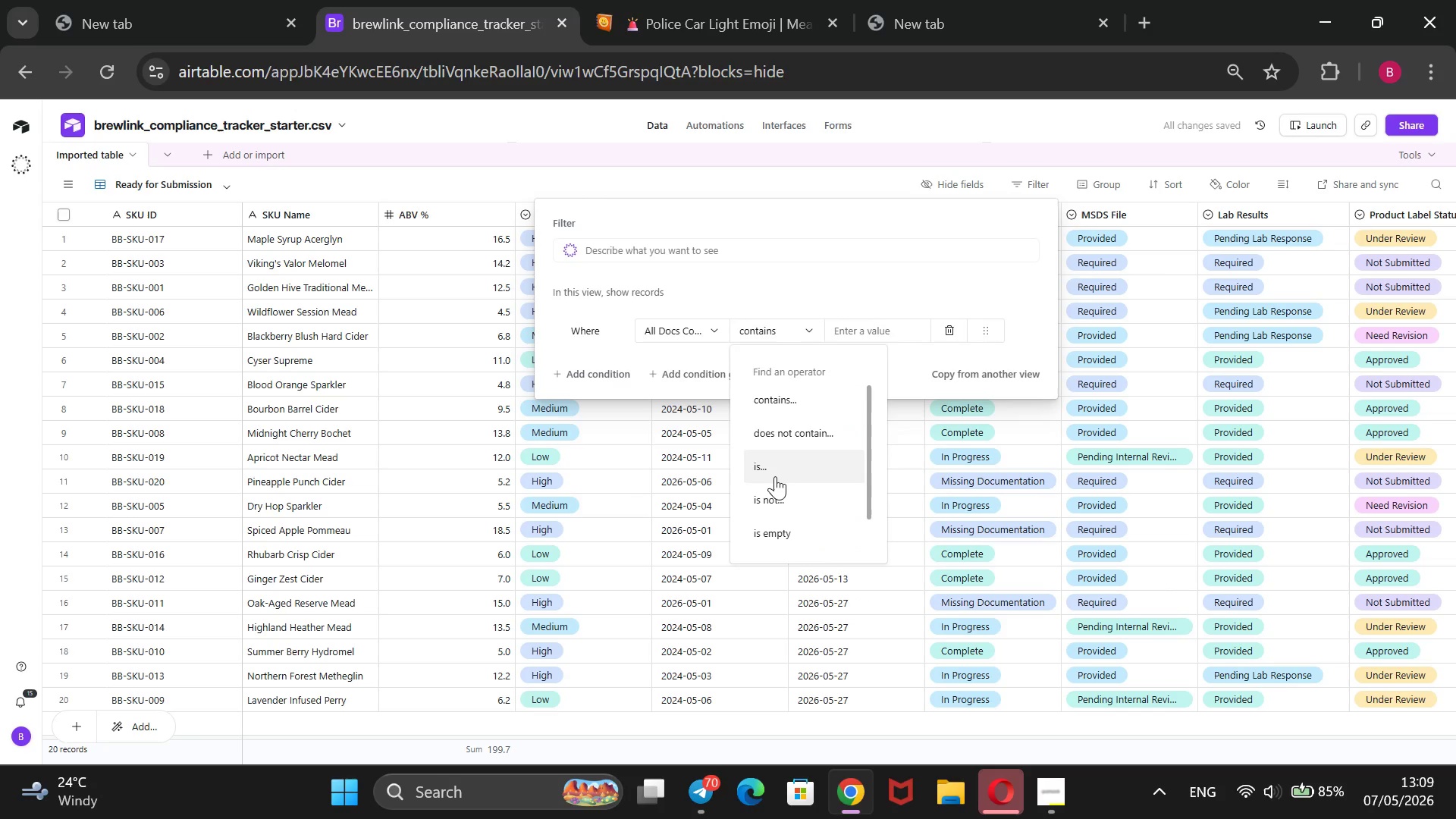 
left_click([775, 476])
 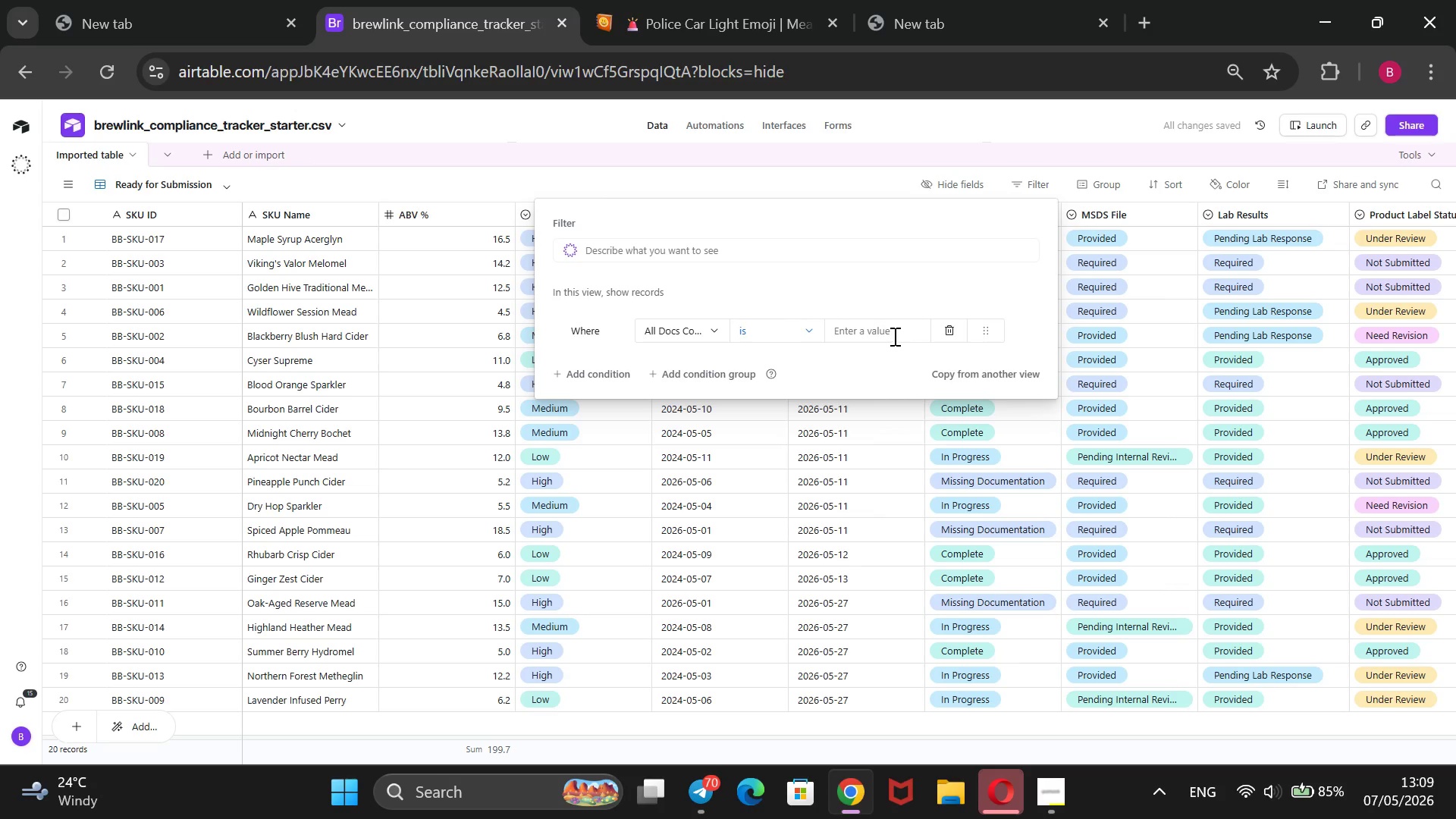 
left_click([893, 336])
 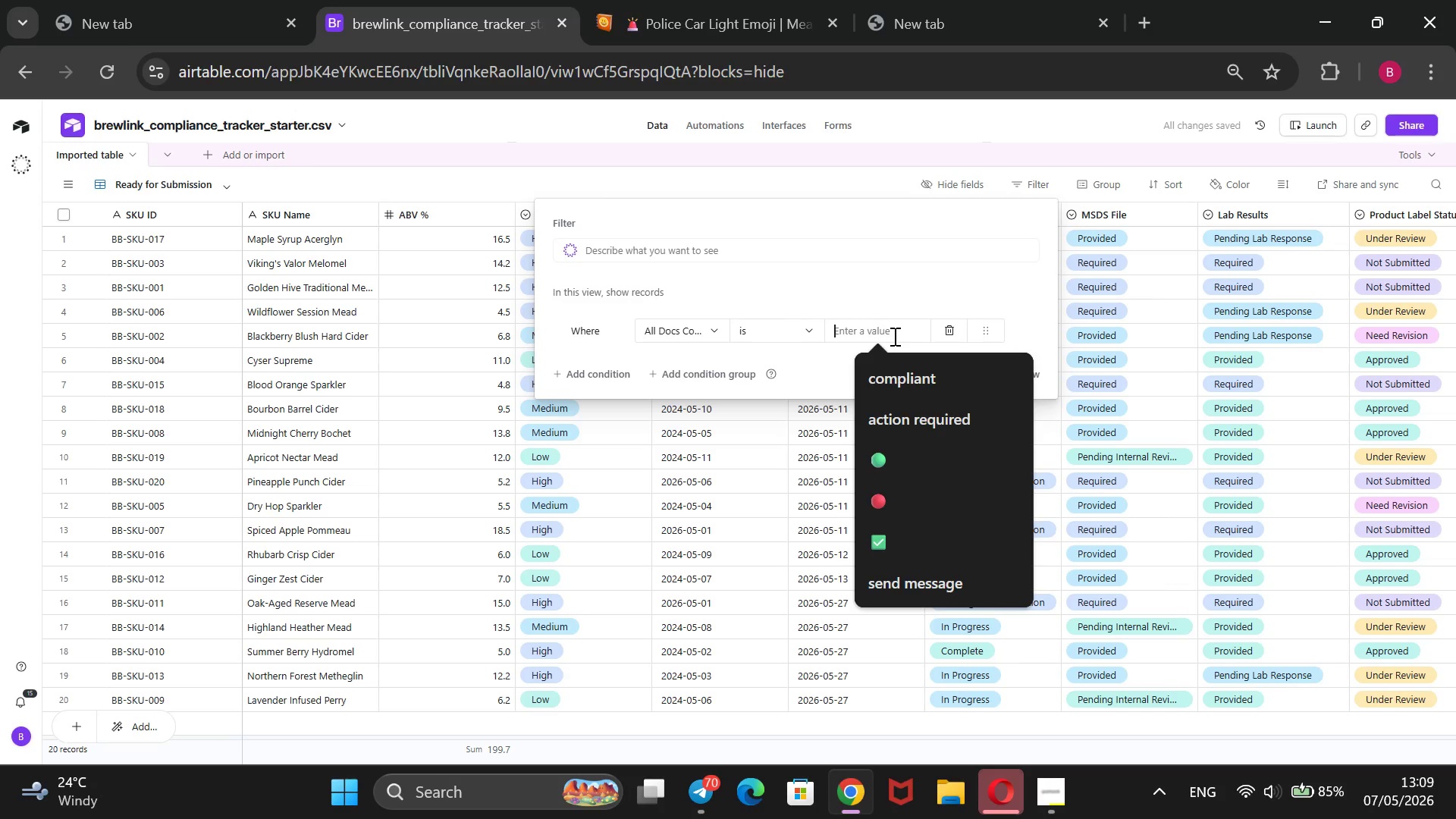 
type(yes)